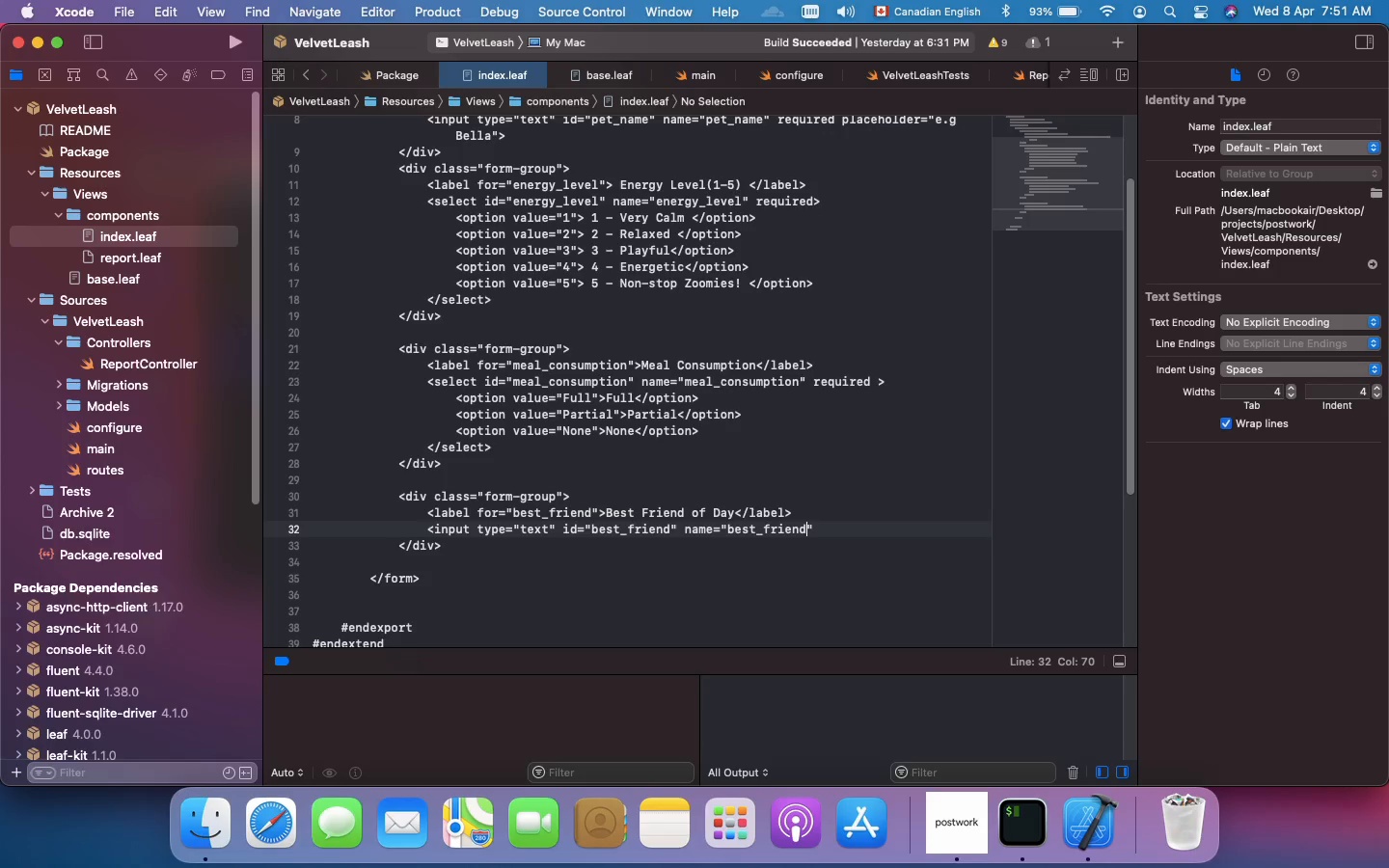 
hold_key(key=A, duration=0.3)
 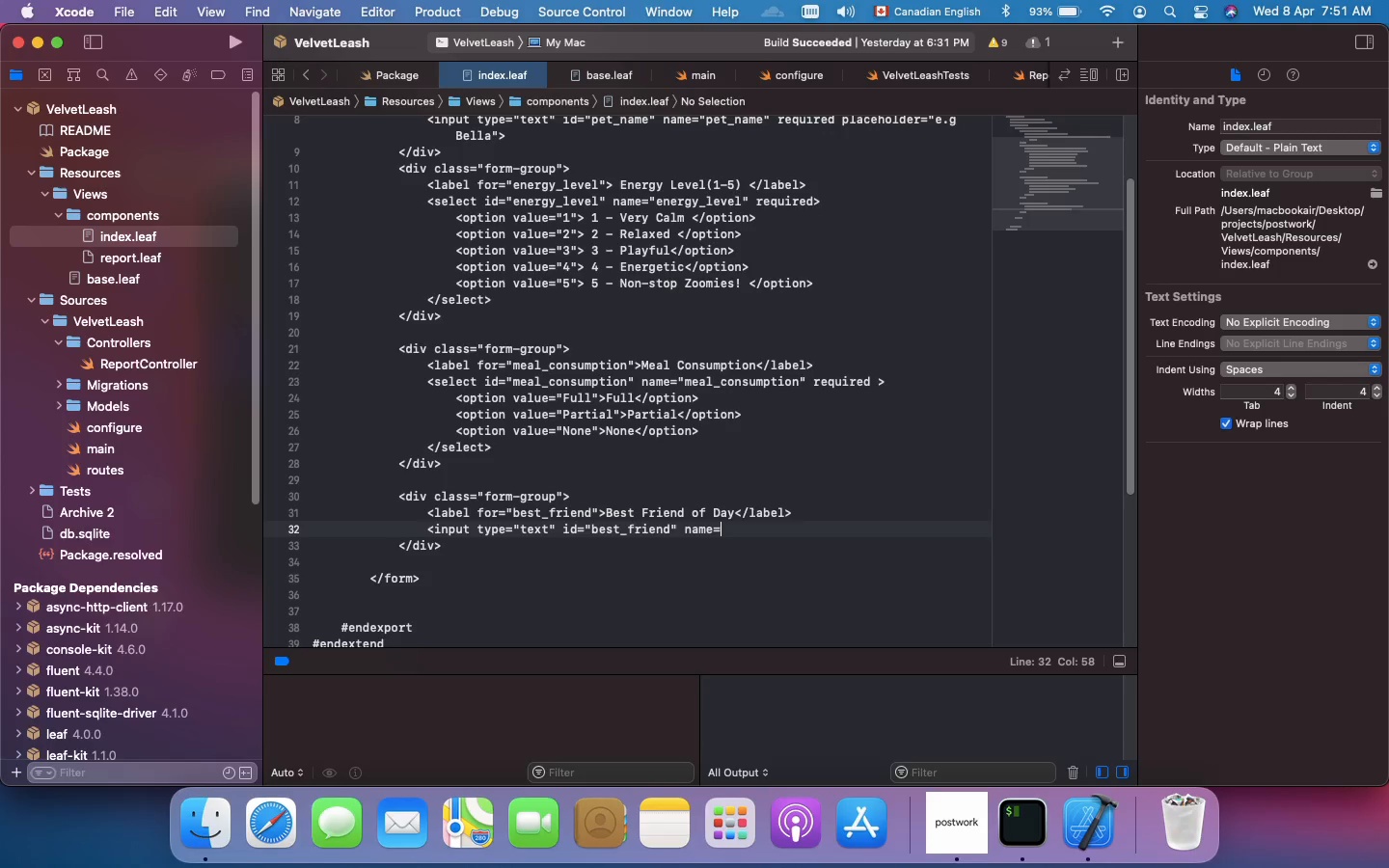 
key(ArrowRight)
 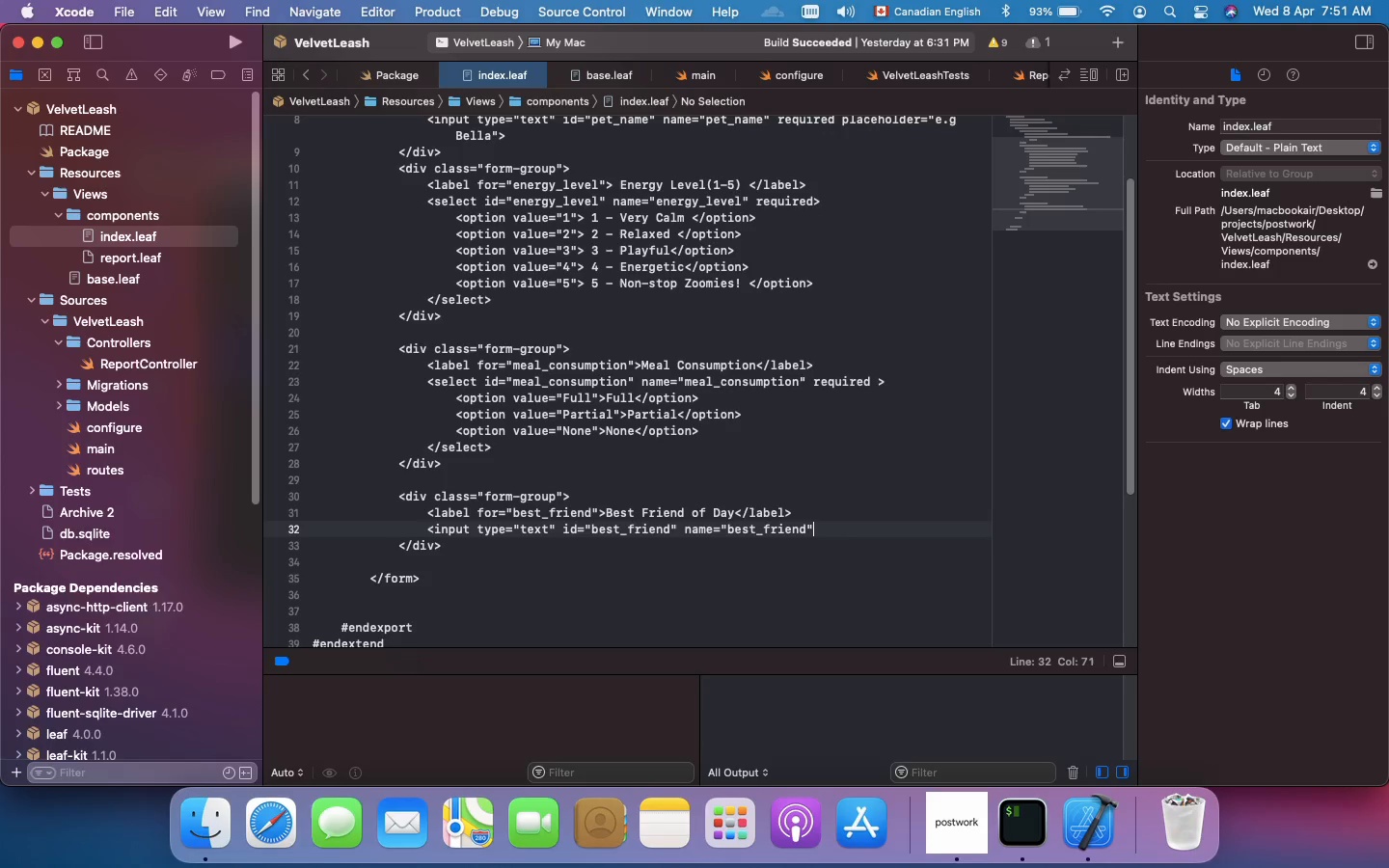 
type( placeholder)
 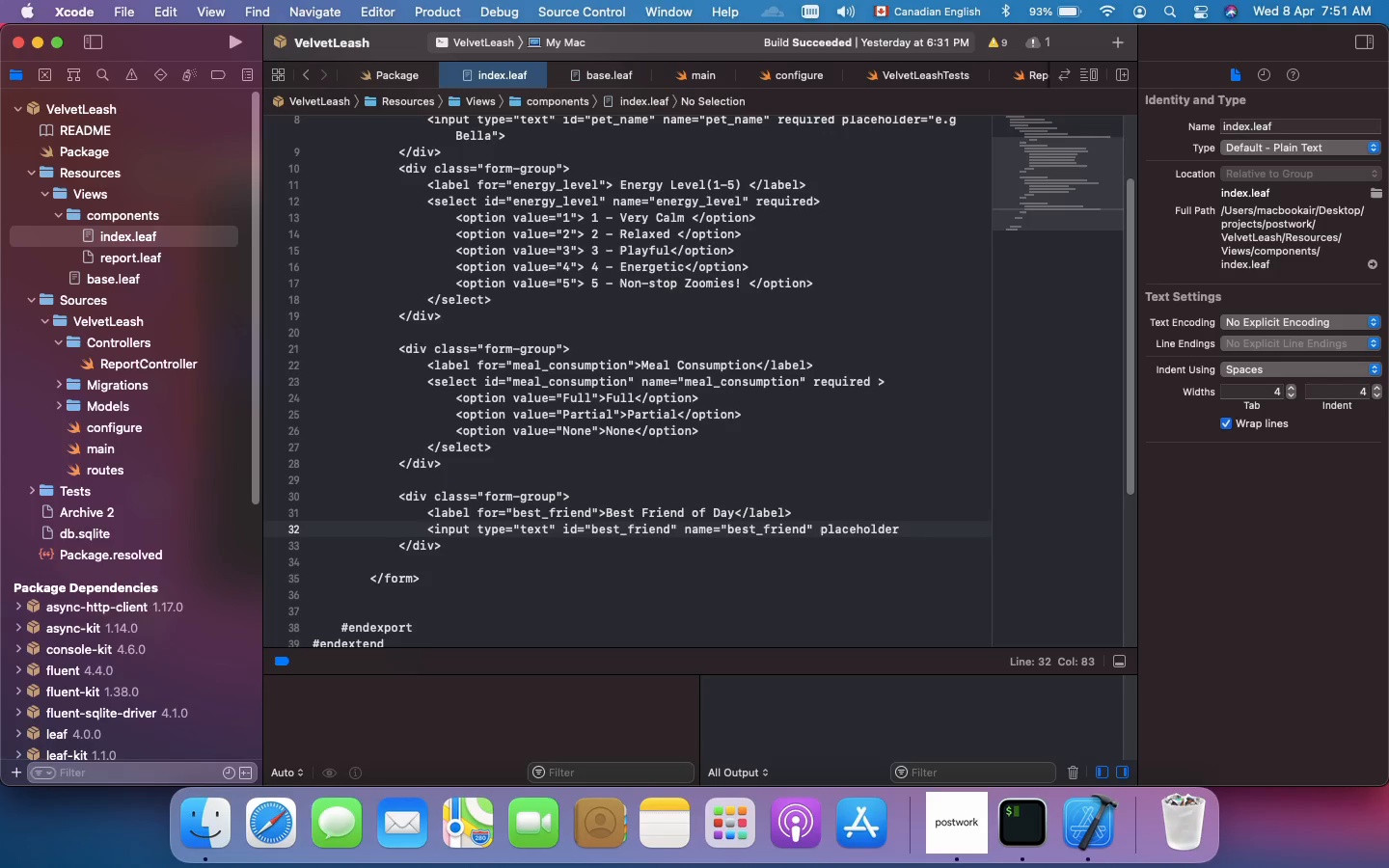 
wait(7.27)
 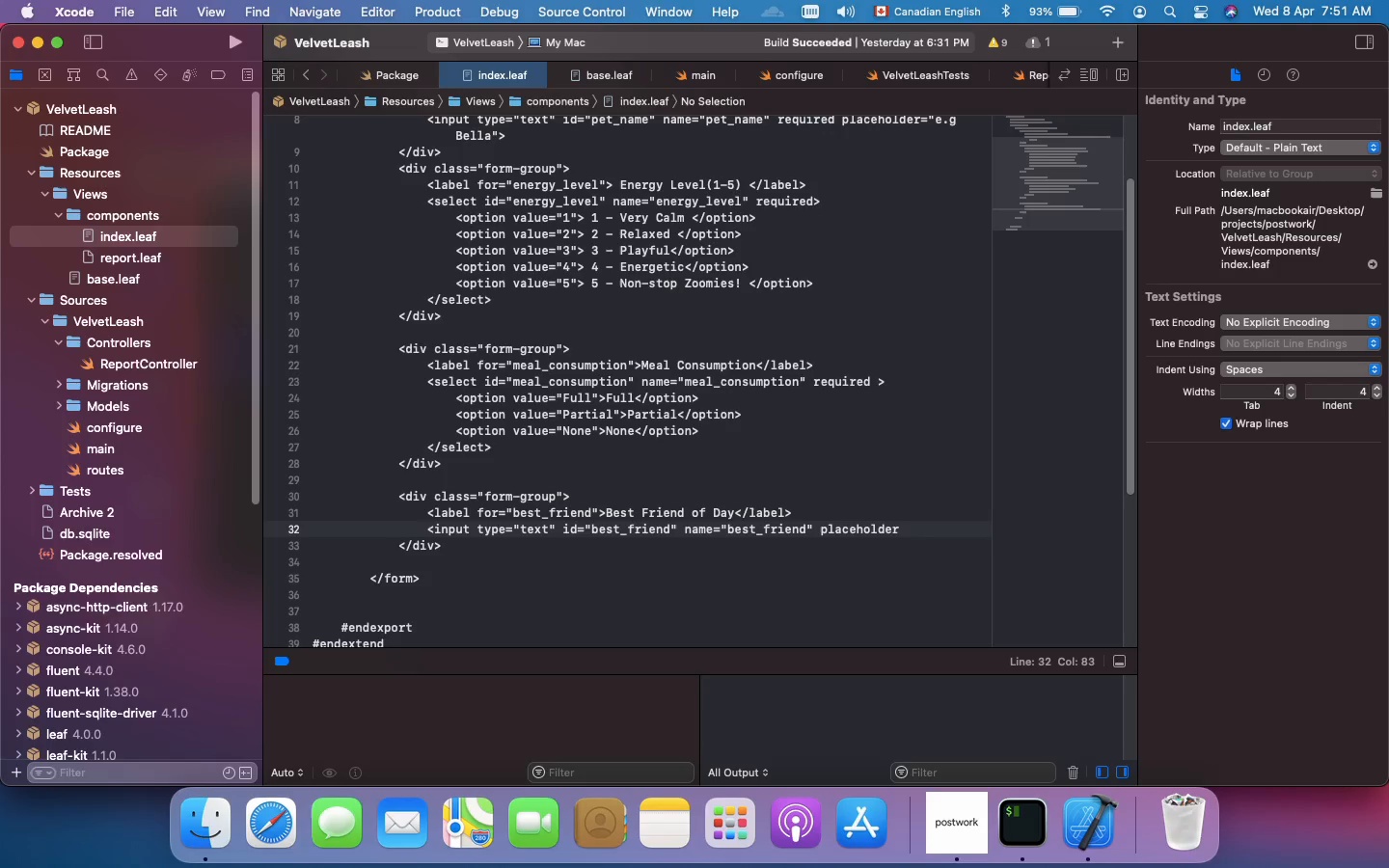 
type(="Who did they play with?)
 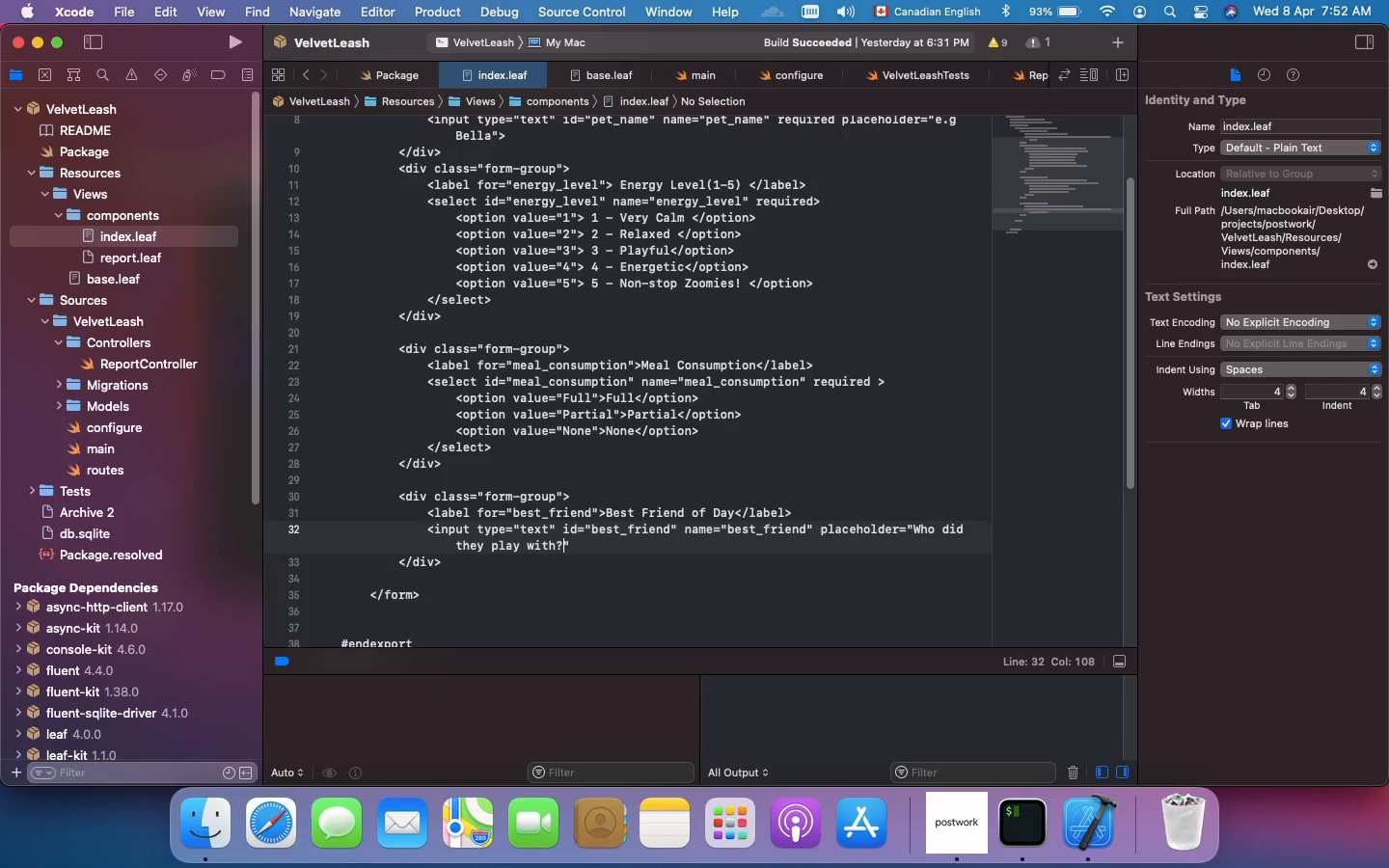 
key(ArrowRight)
 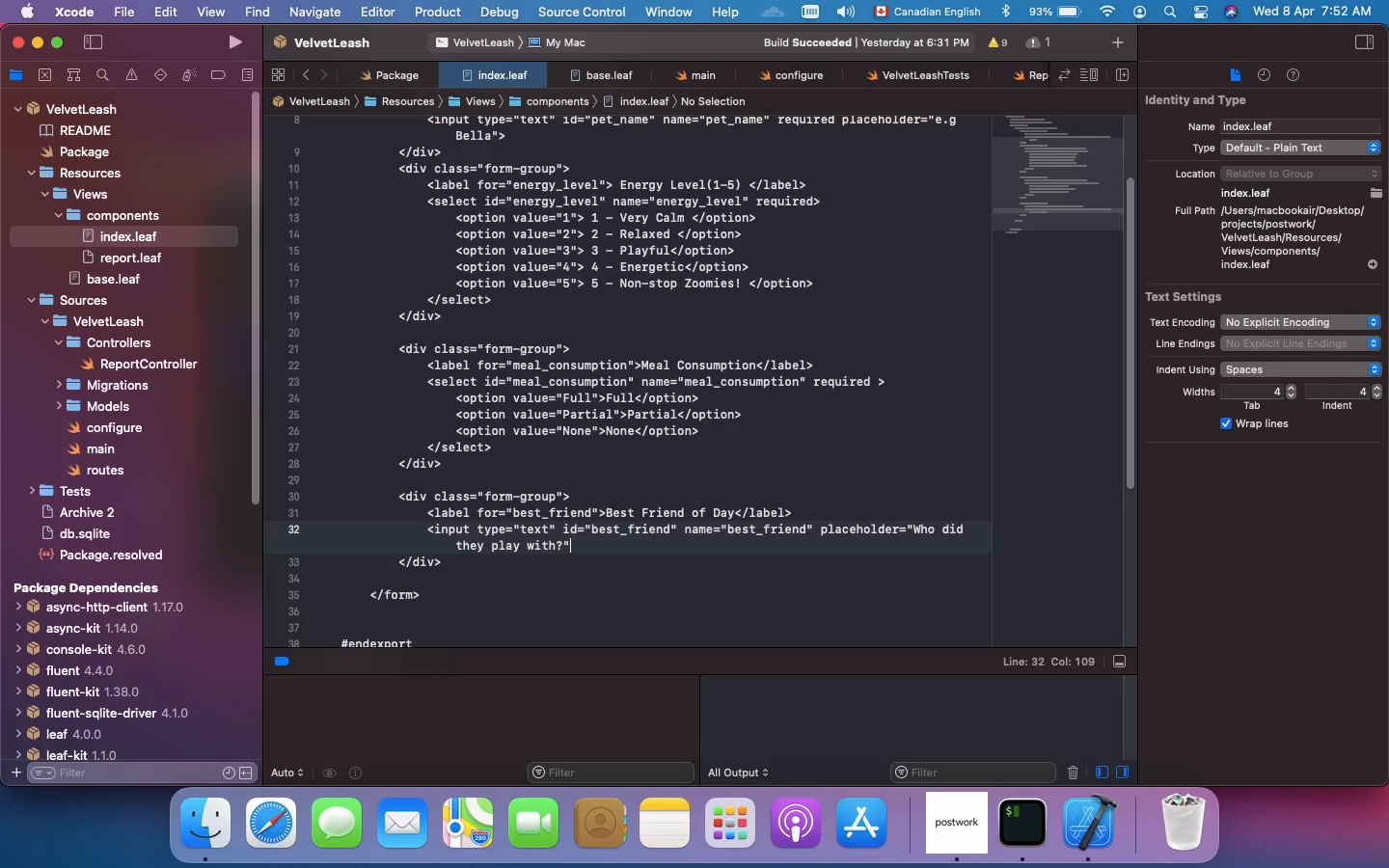 
key(Shift+Period)
 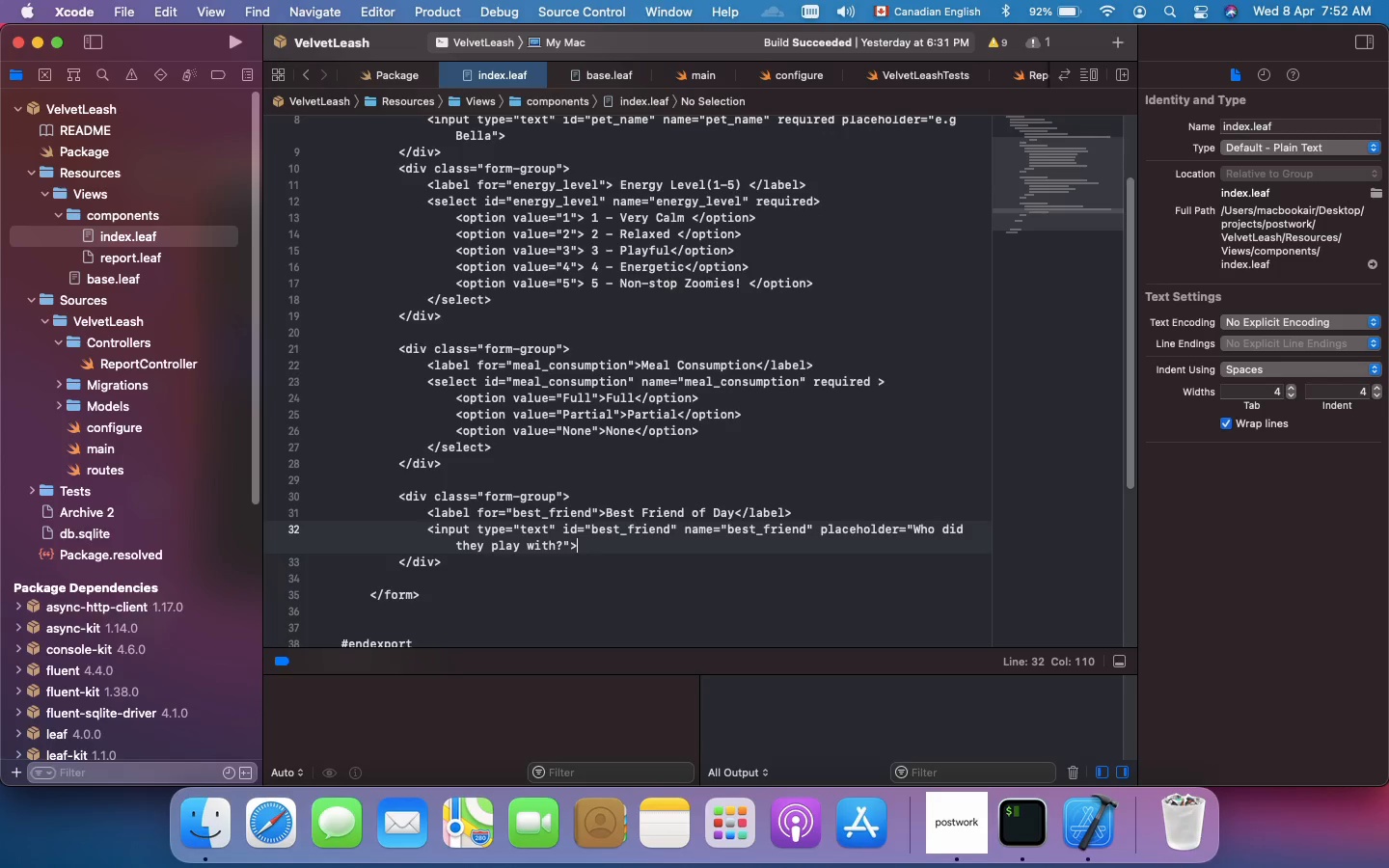 
wait(14.21)
 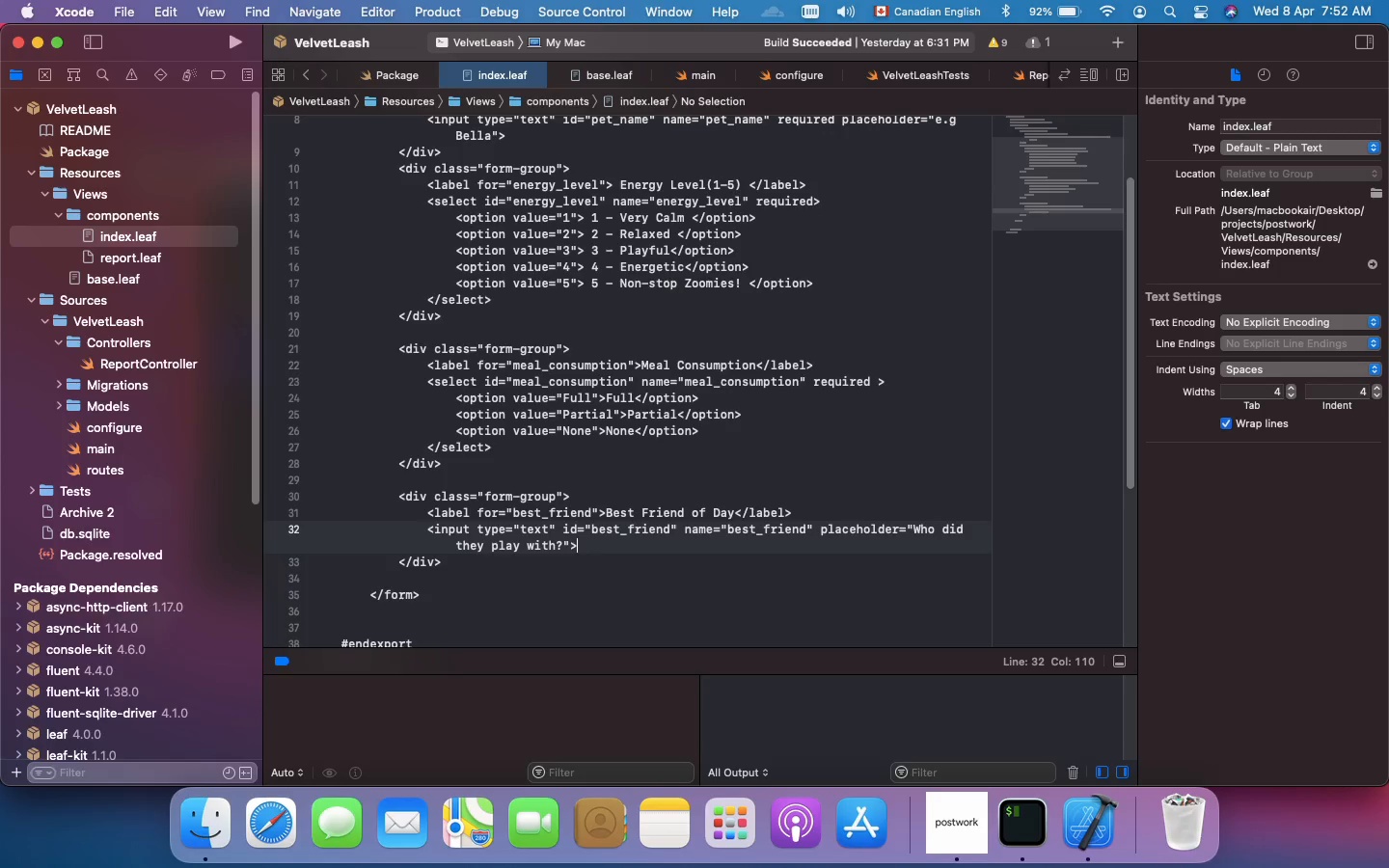 
scroll: coordinate [464, 537], scroll_direction: down, amount: 3.0
 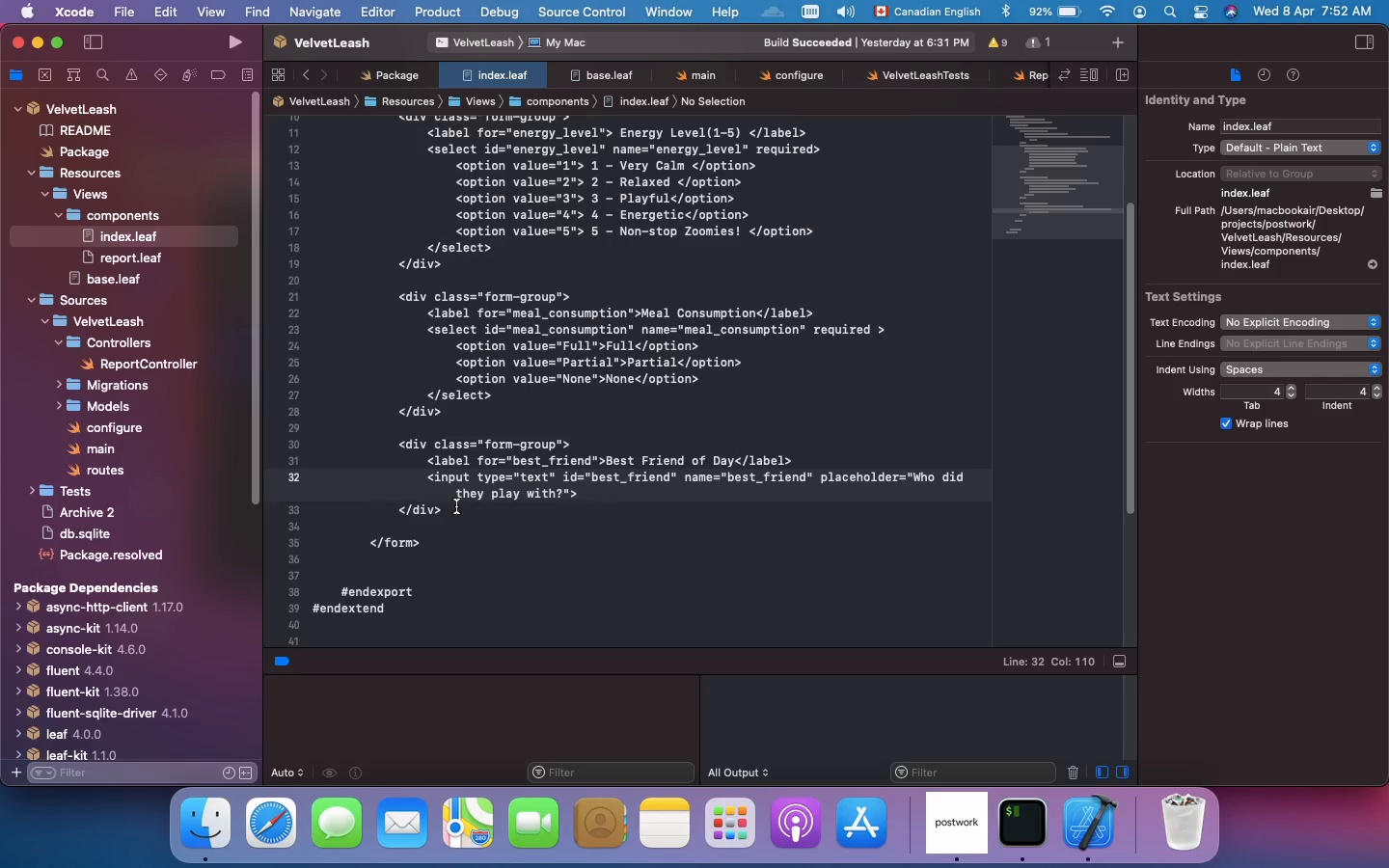 
left_click([455, 513])
 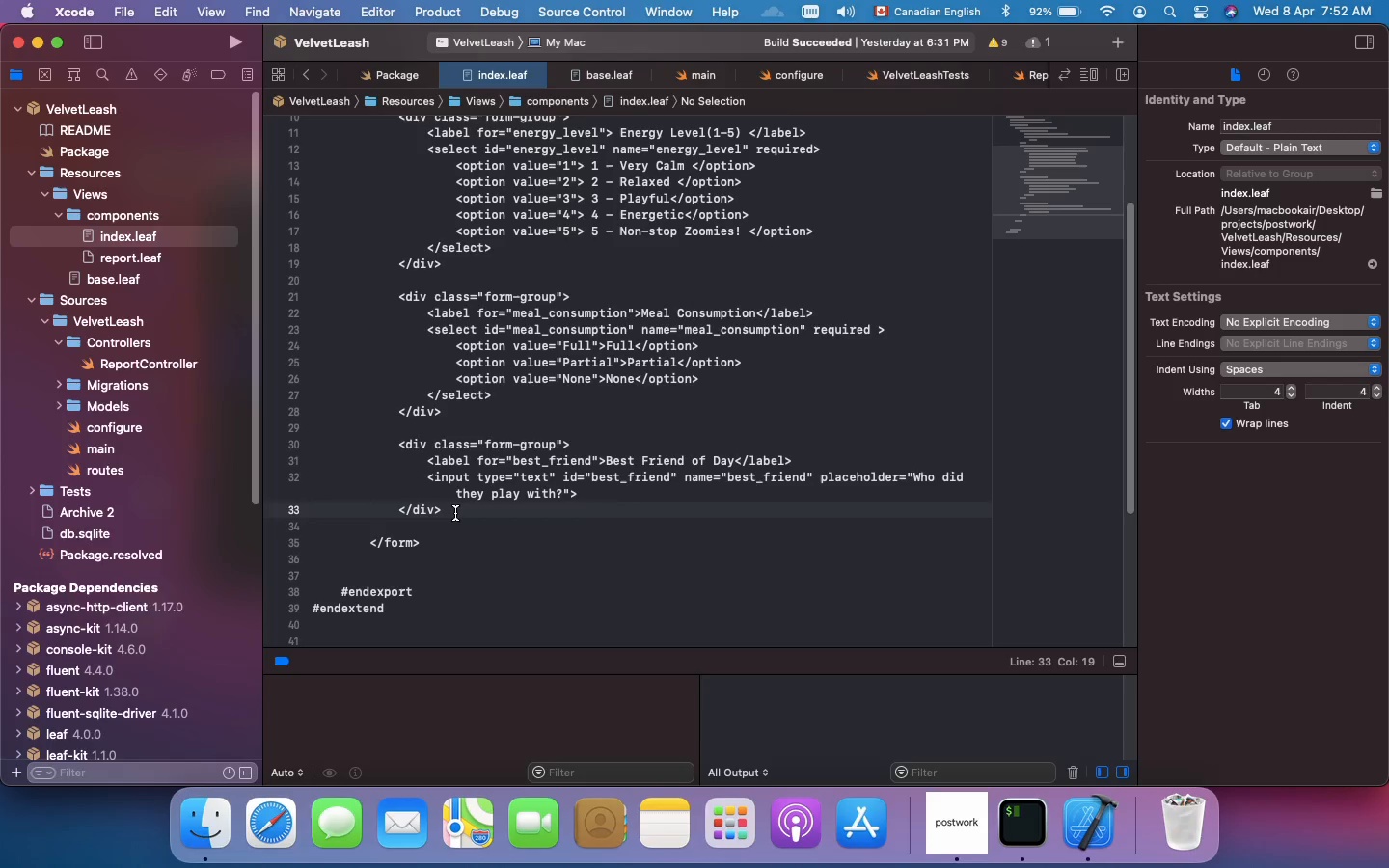 
key(Enter)
 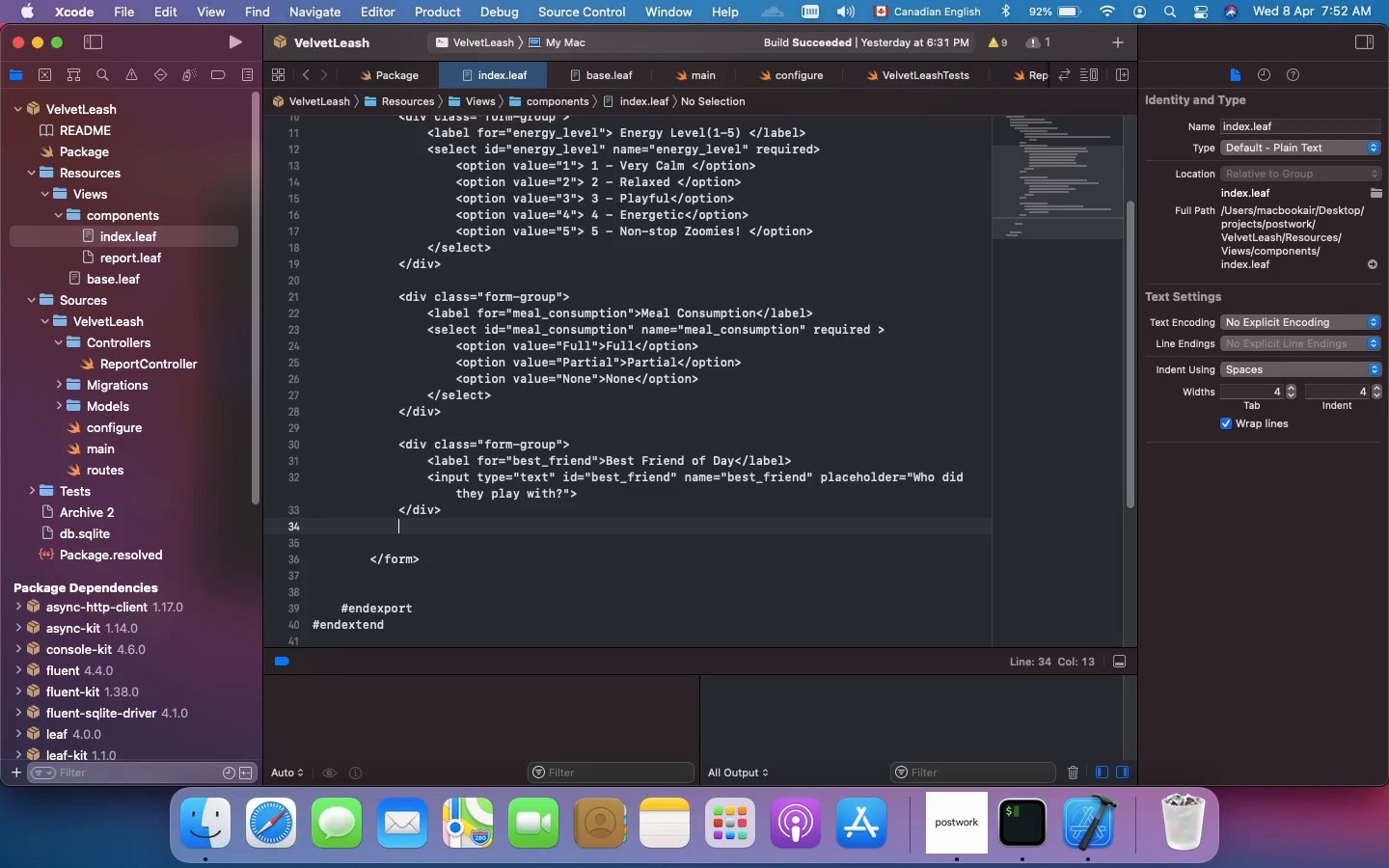 
key(Enter)
 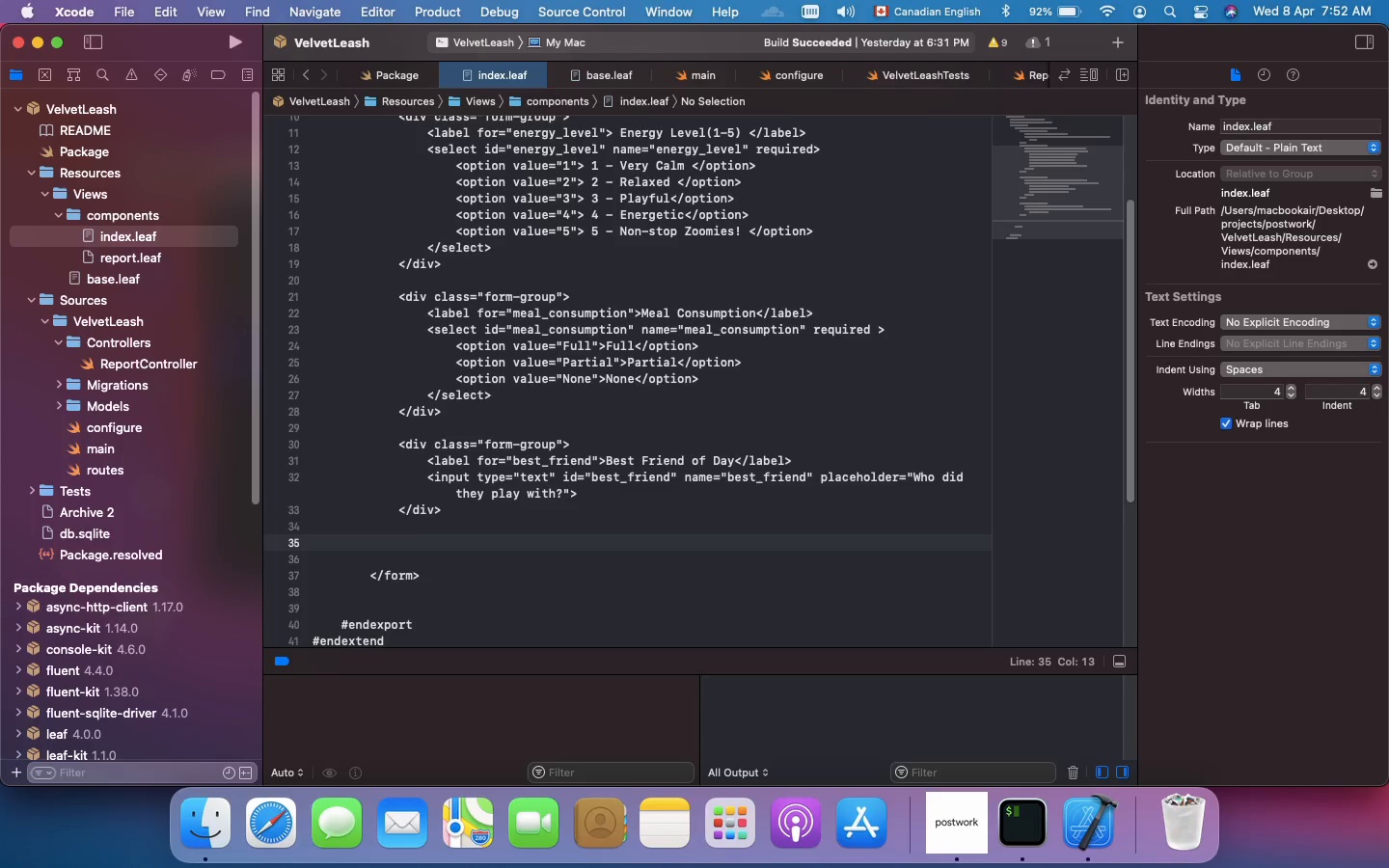 
type(<div)
 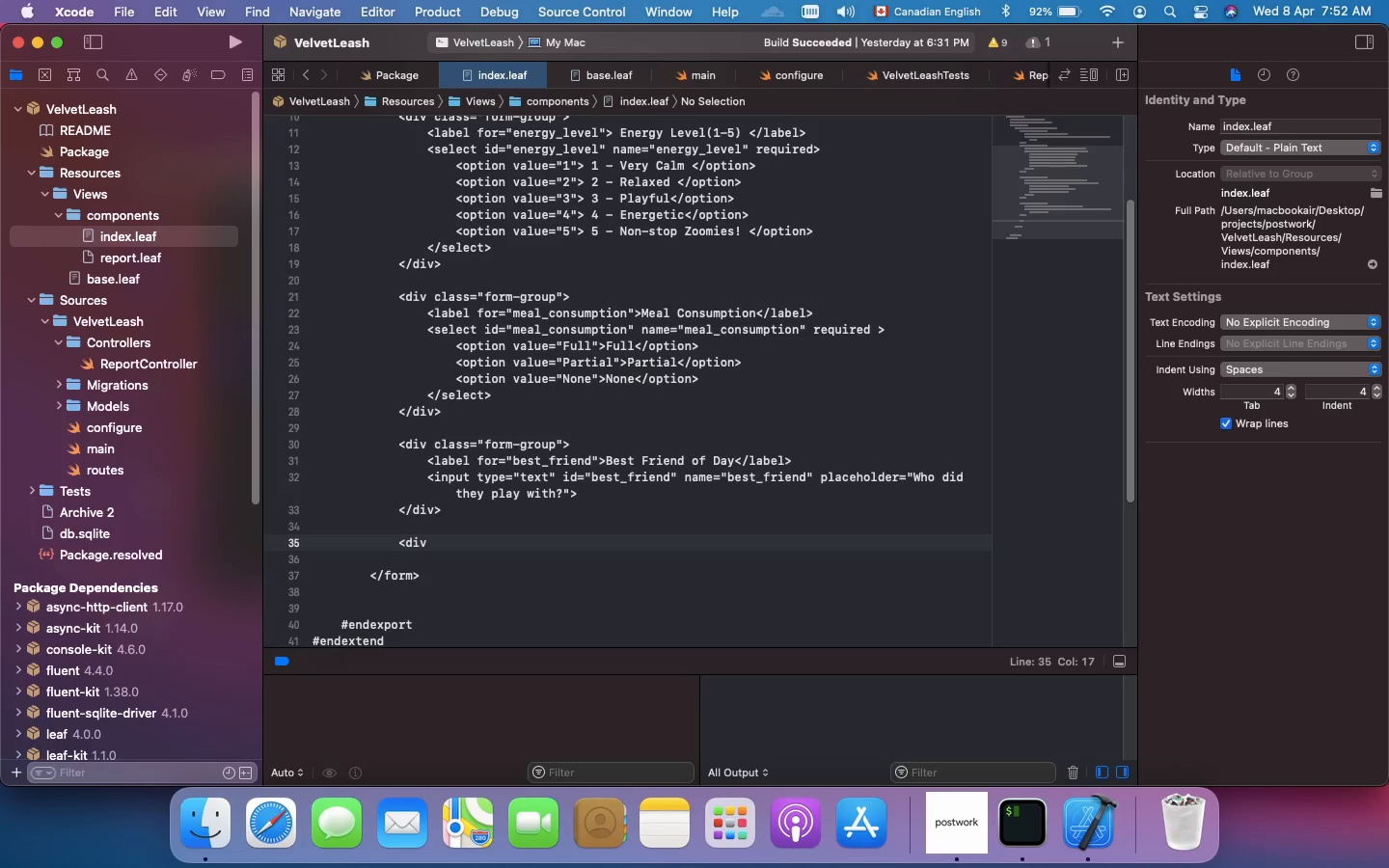 
type( class=")
 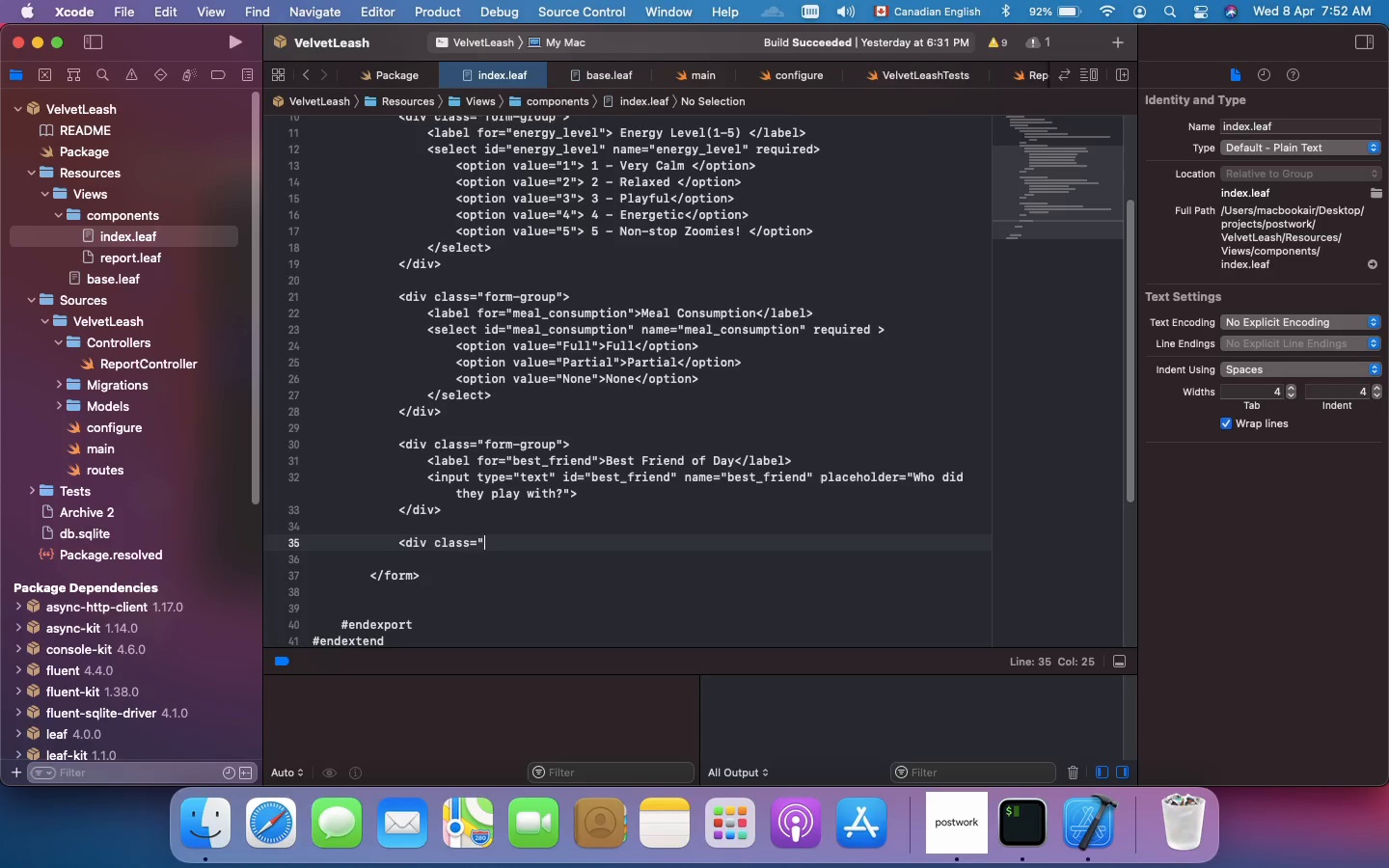 
wait(32.73)
 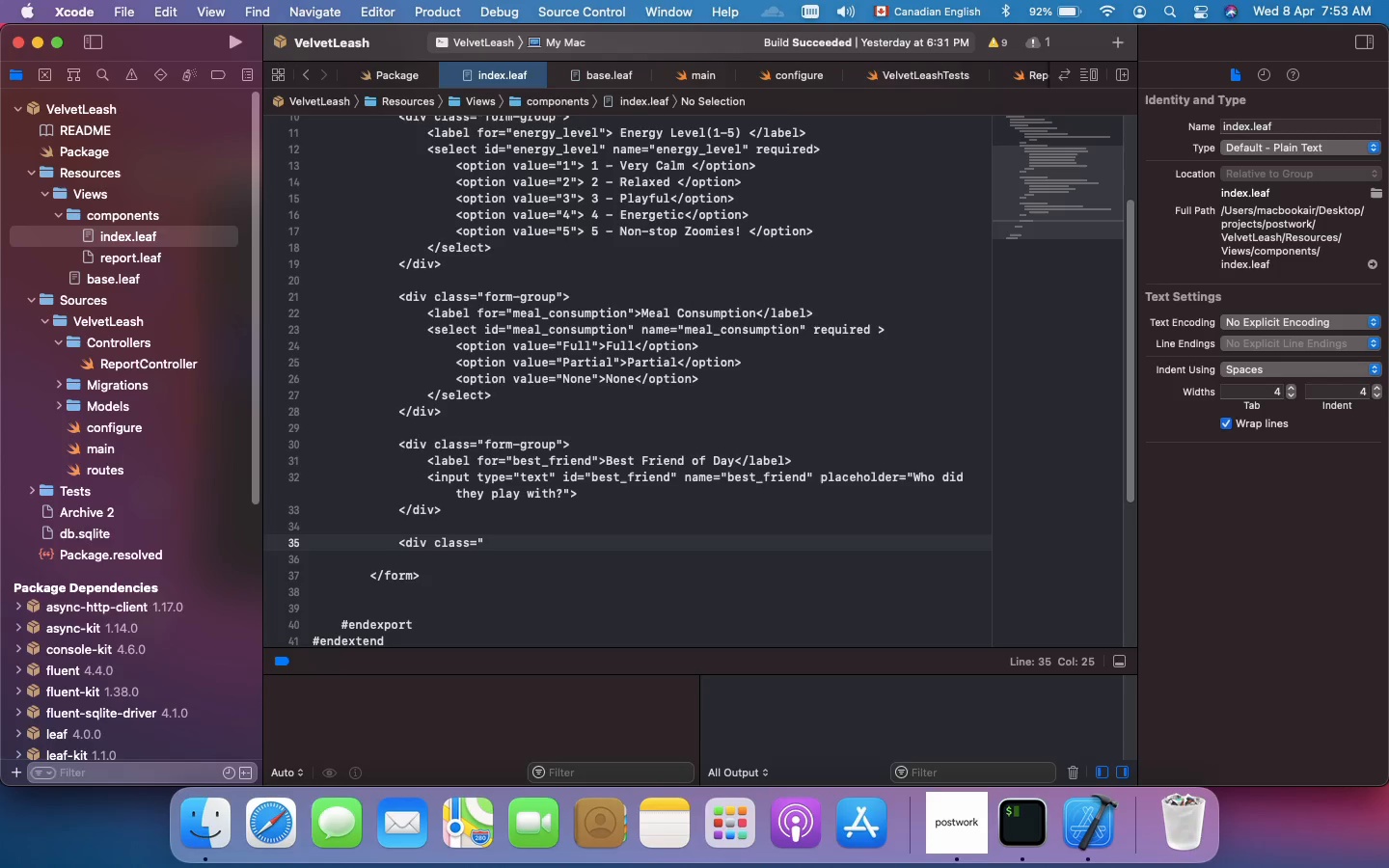 
type(form-grop)
key(Backspace)
type(up)
 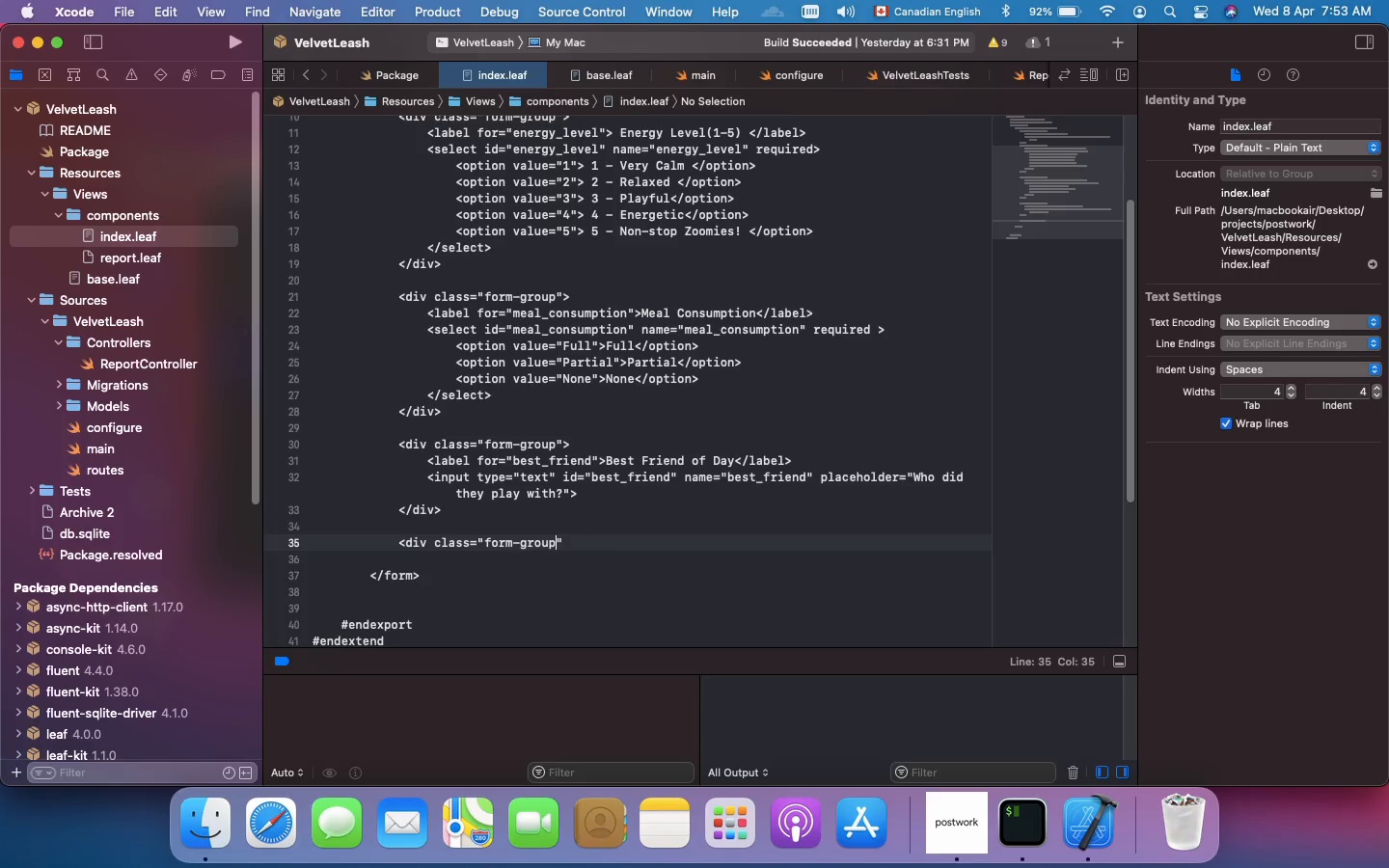 
key(ArrowRight)
 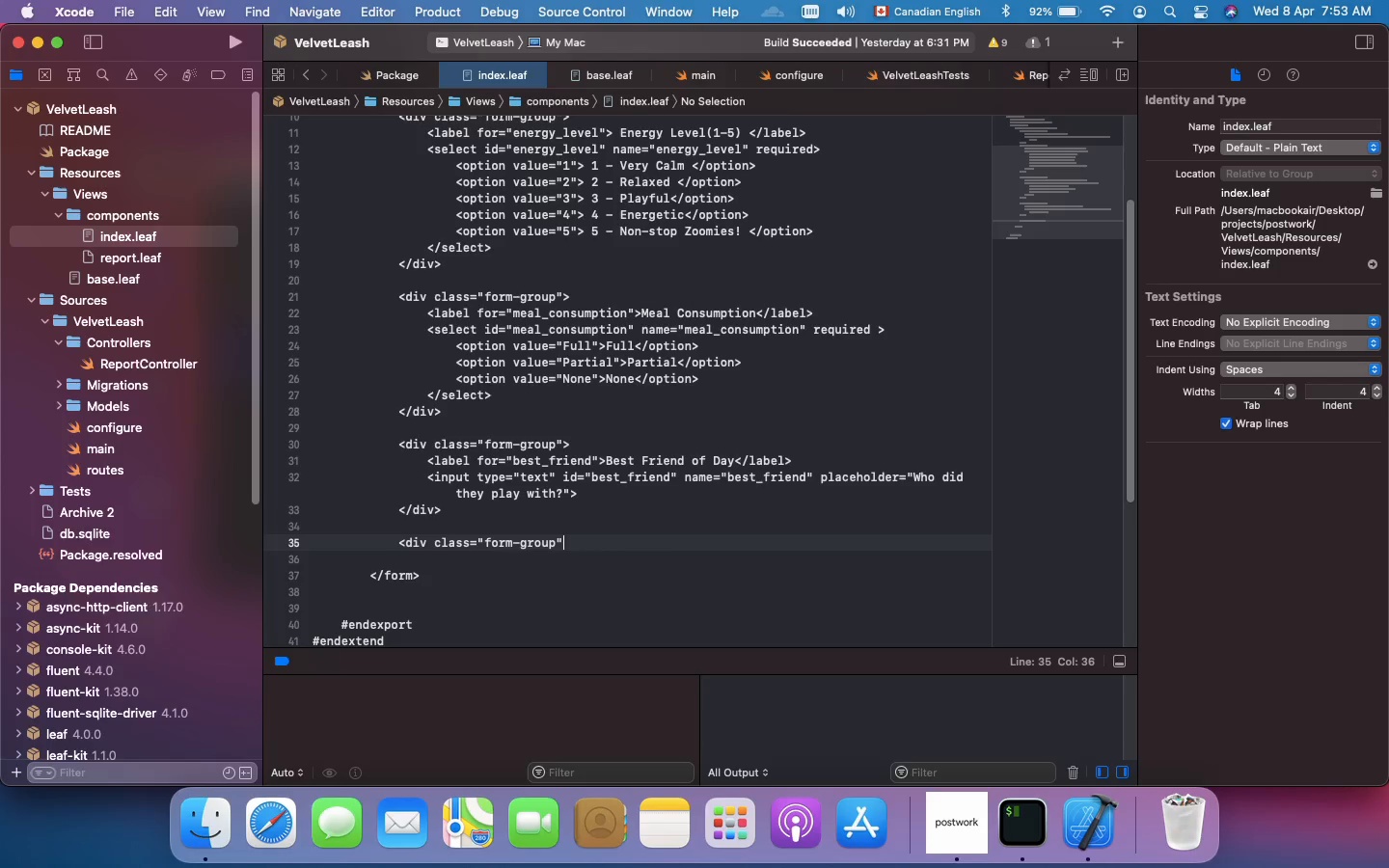 
type(></div>)
 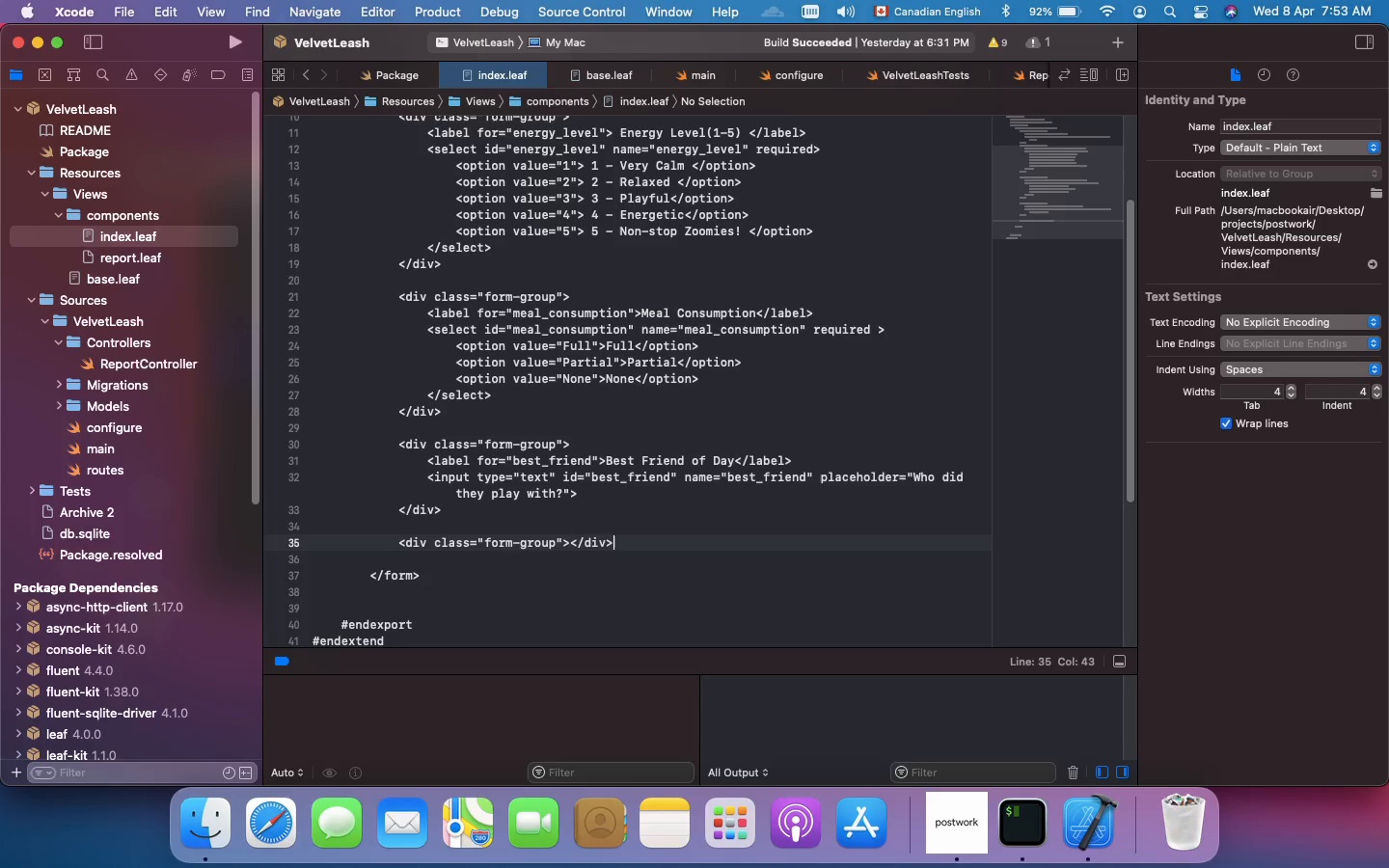 
key(ArrowLeft)
 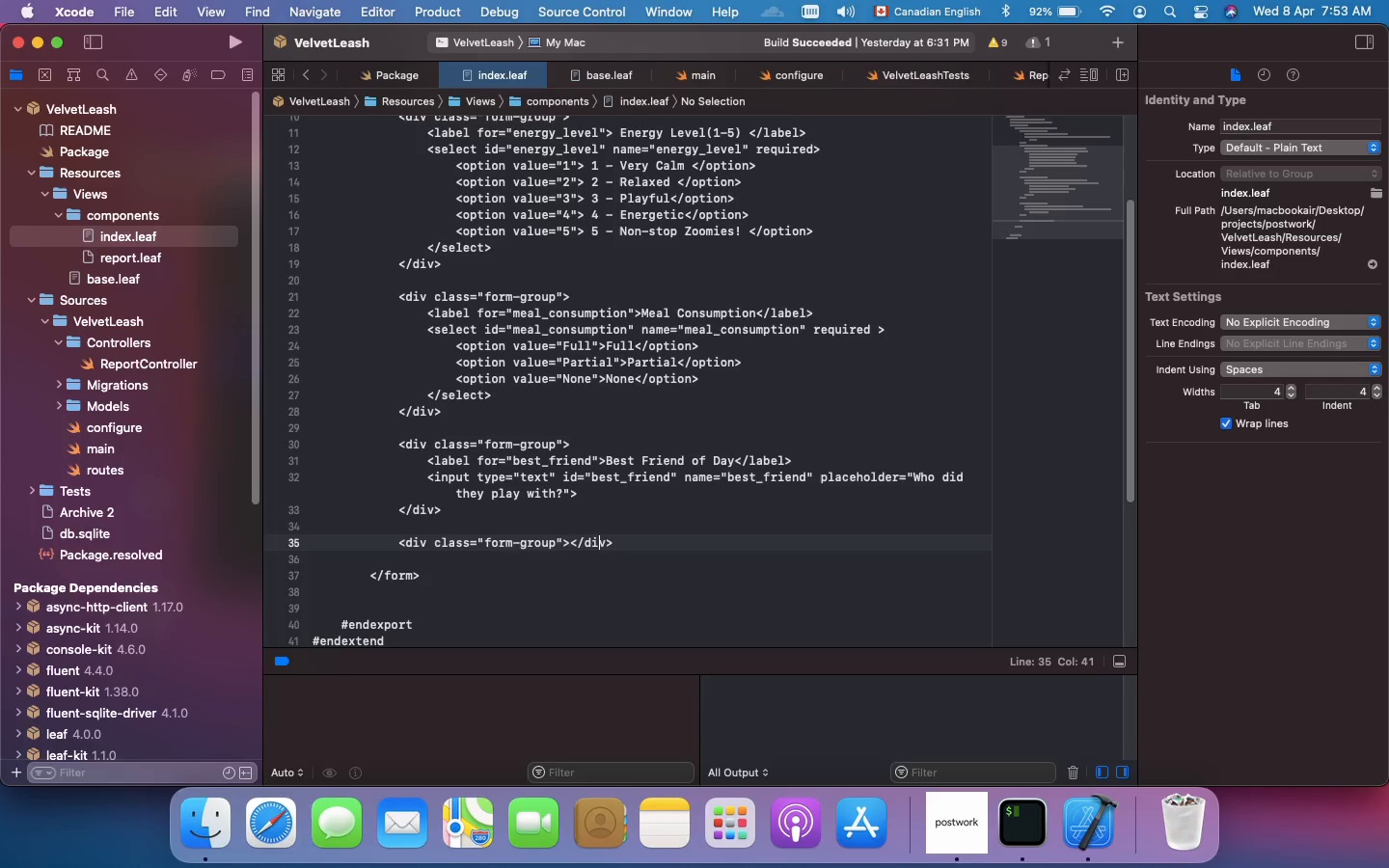 
key(ArrowLeft)
 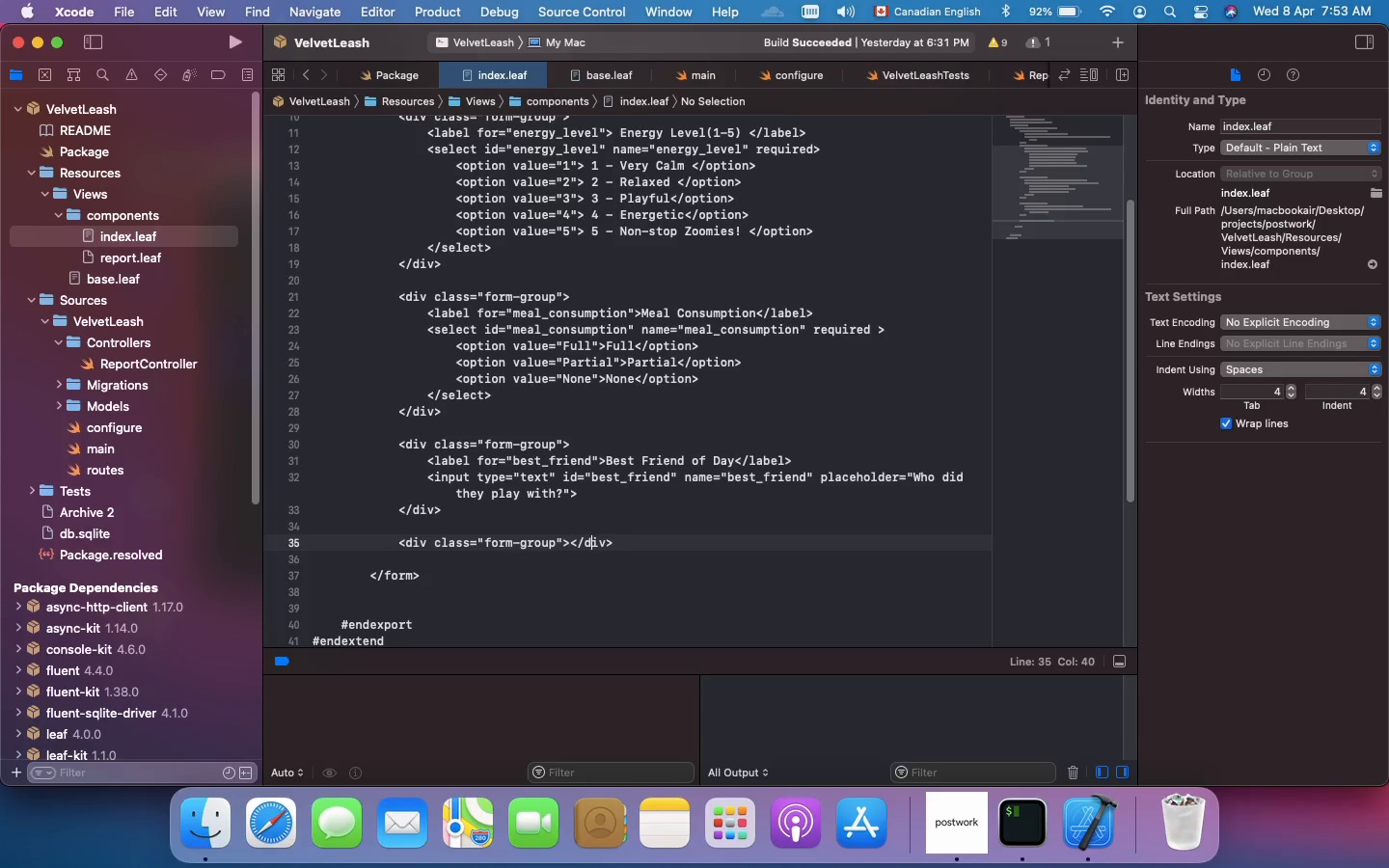 
key(ArrowLeft)
 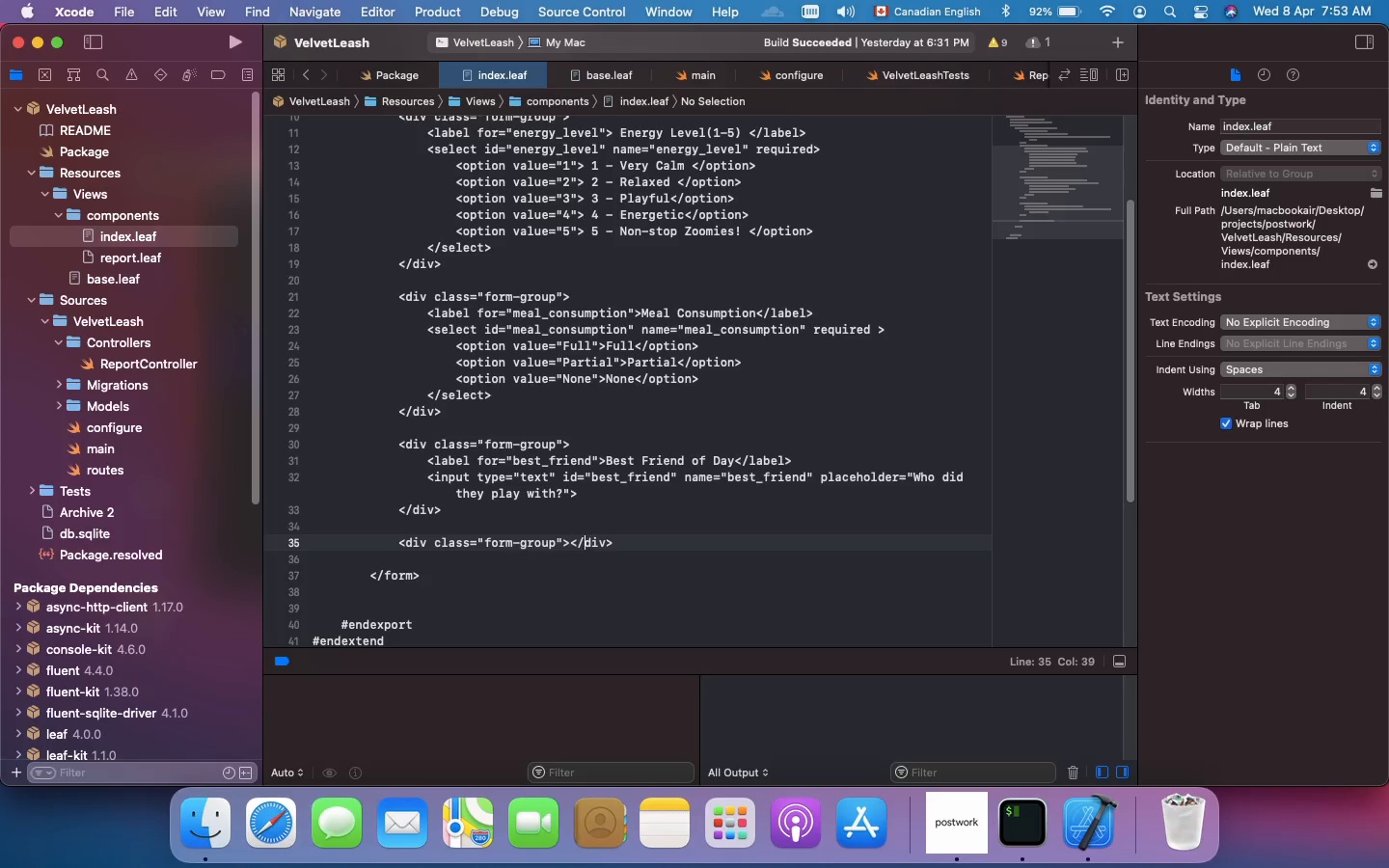 
key(ArrowLeft)
 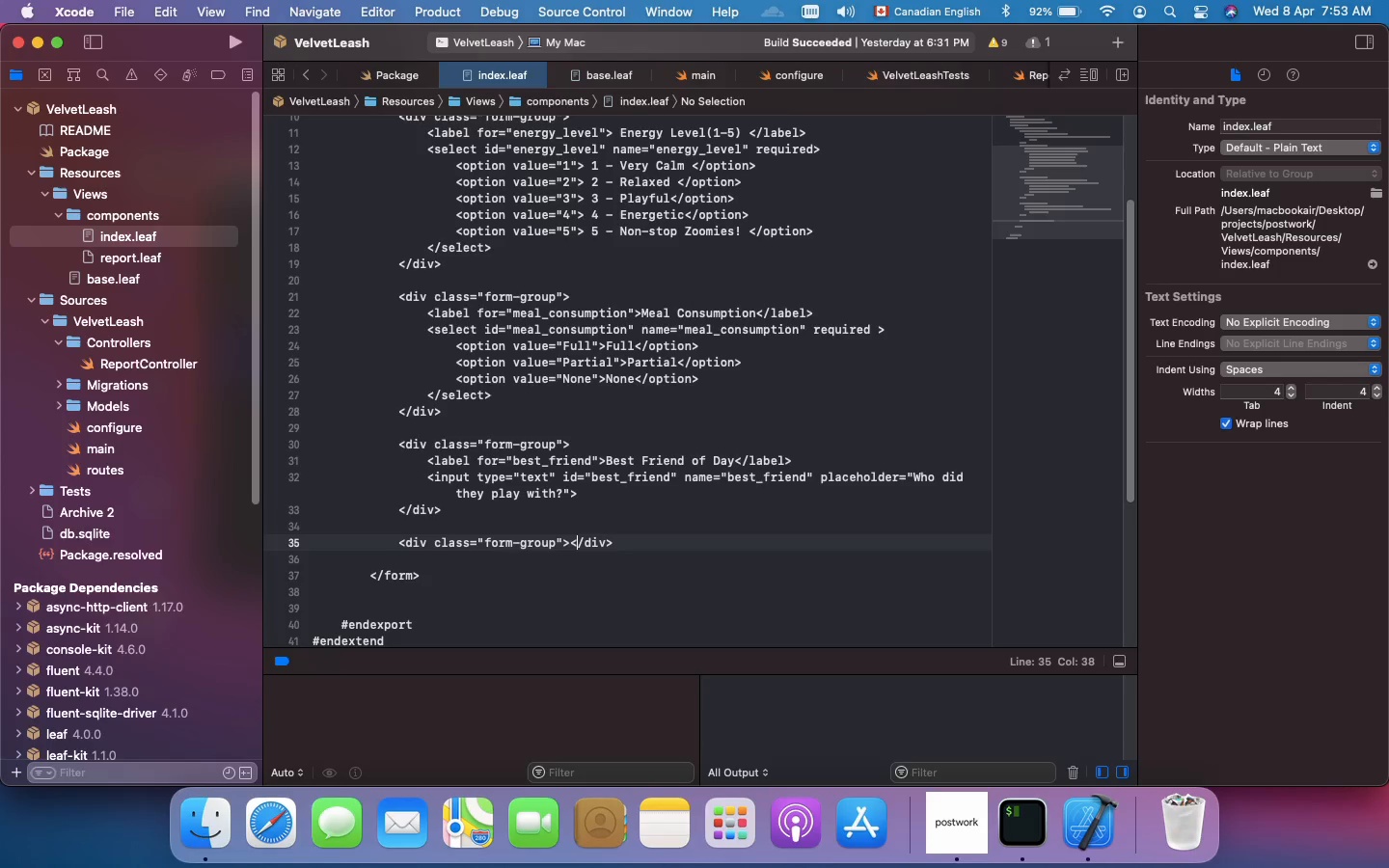 
key(ArrowLeft)
 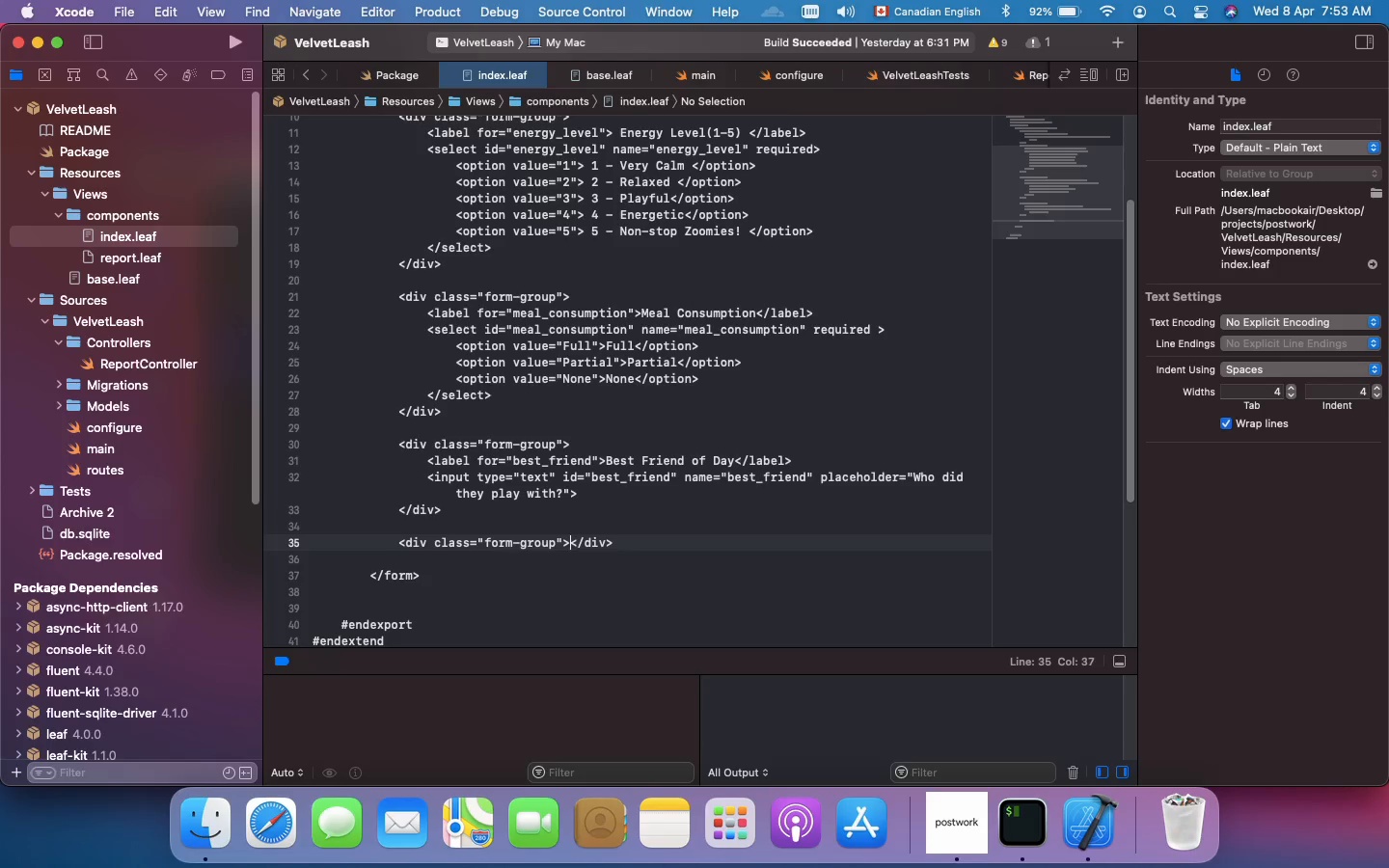 
key(ArrowLeft)
 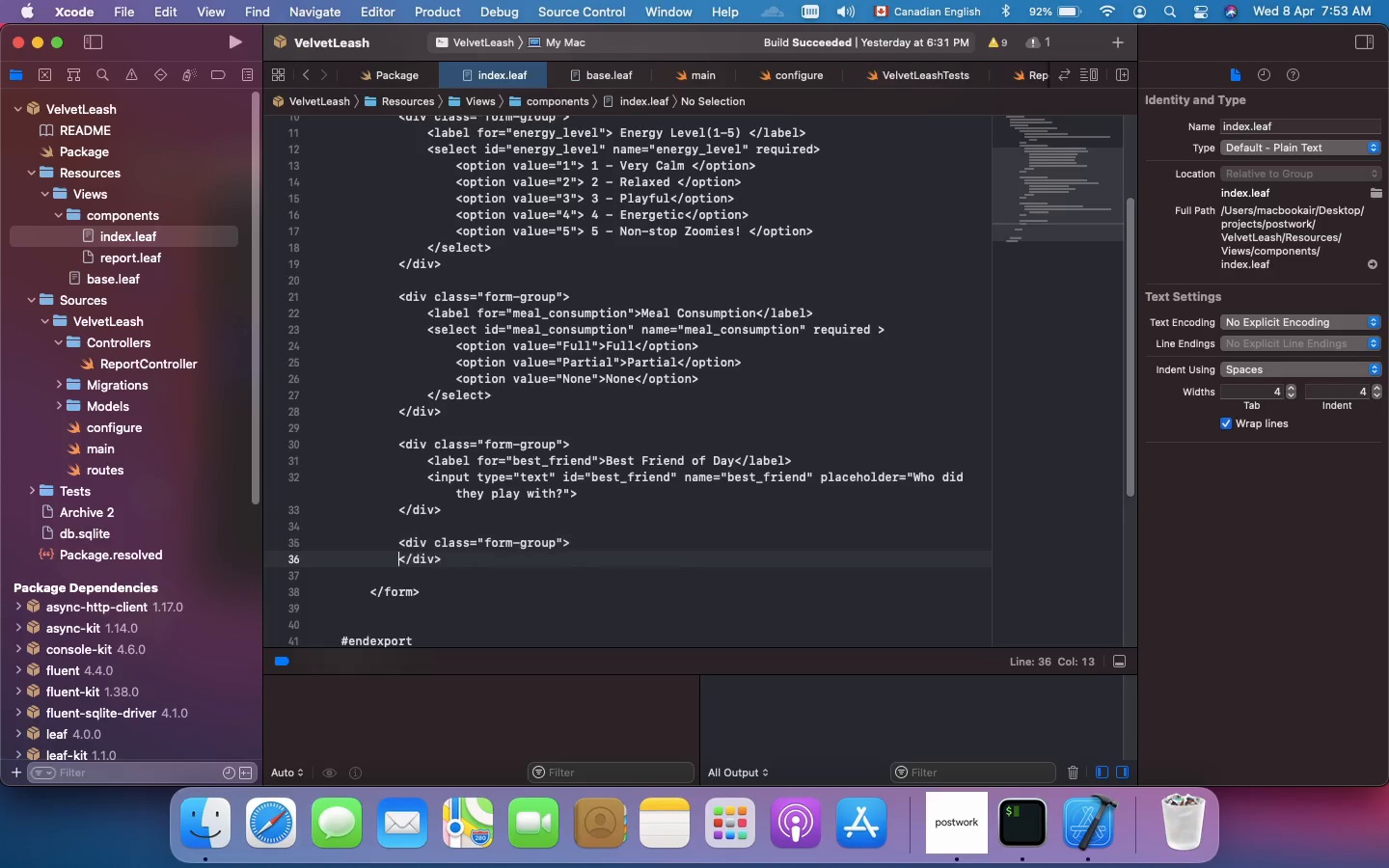 
key(Enter)
 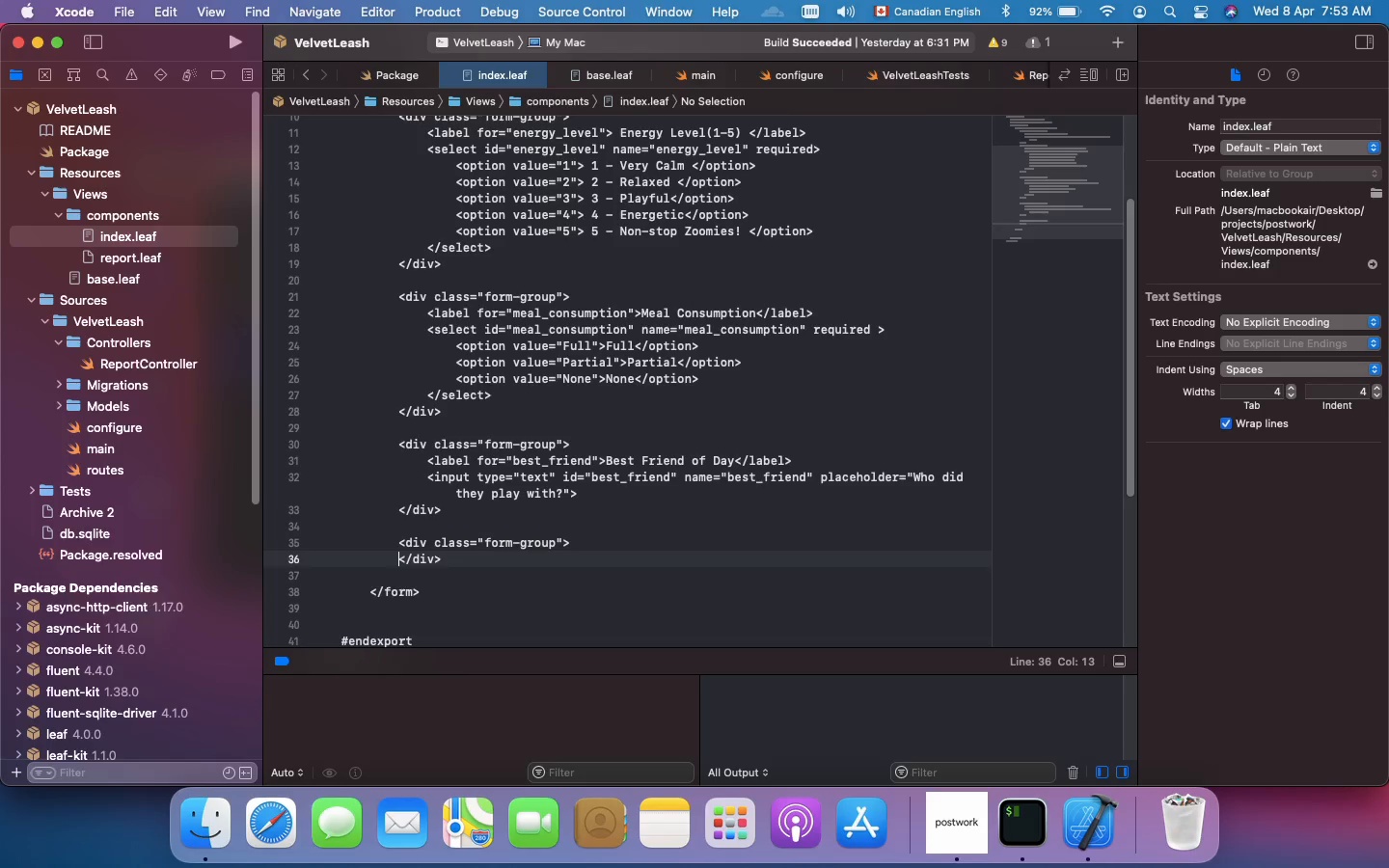 
key(Enter)
 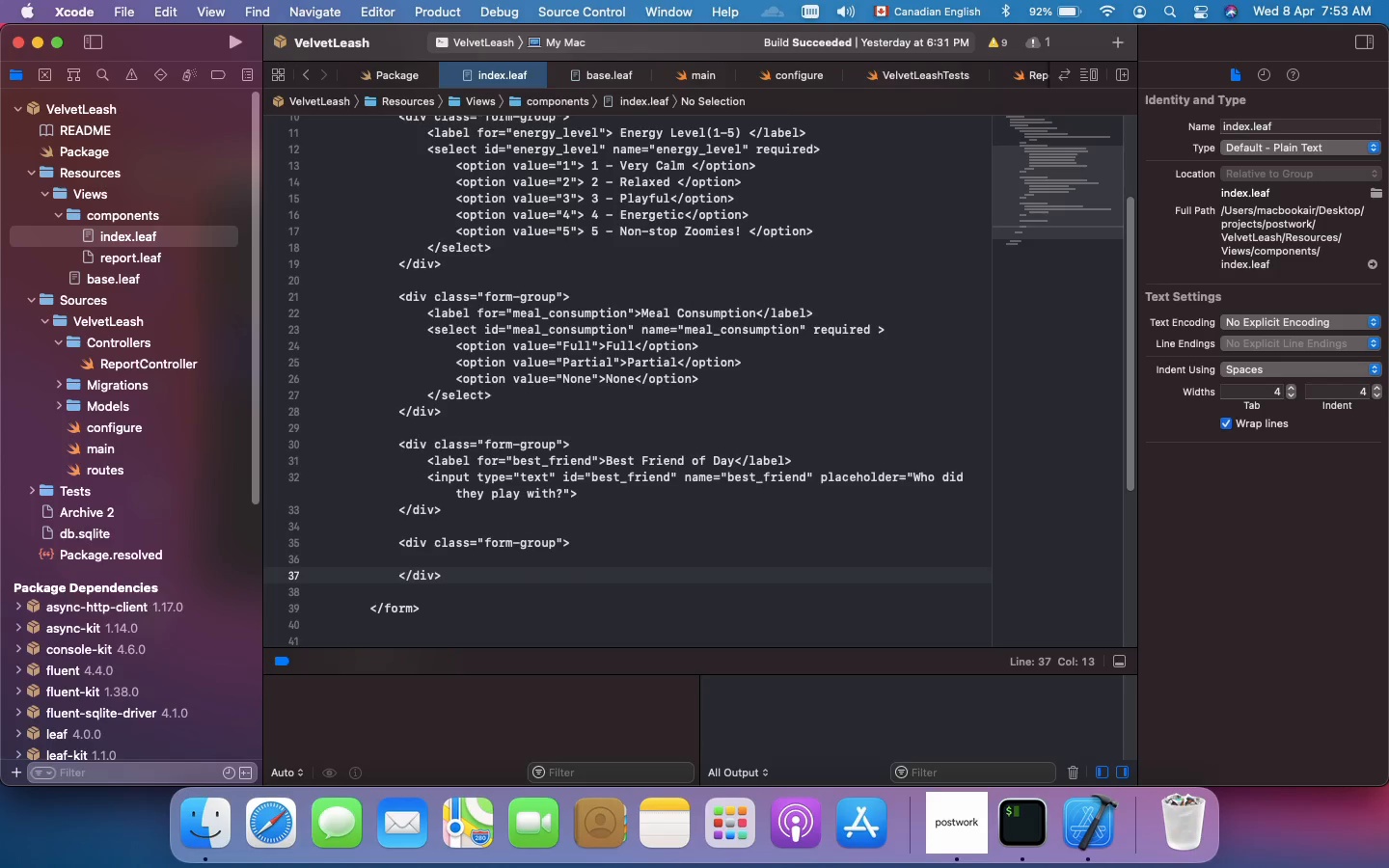 
key(ArrowUp)
 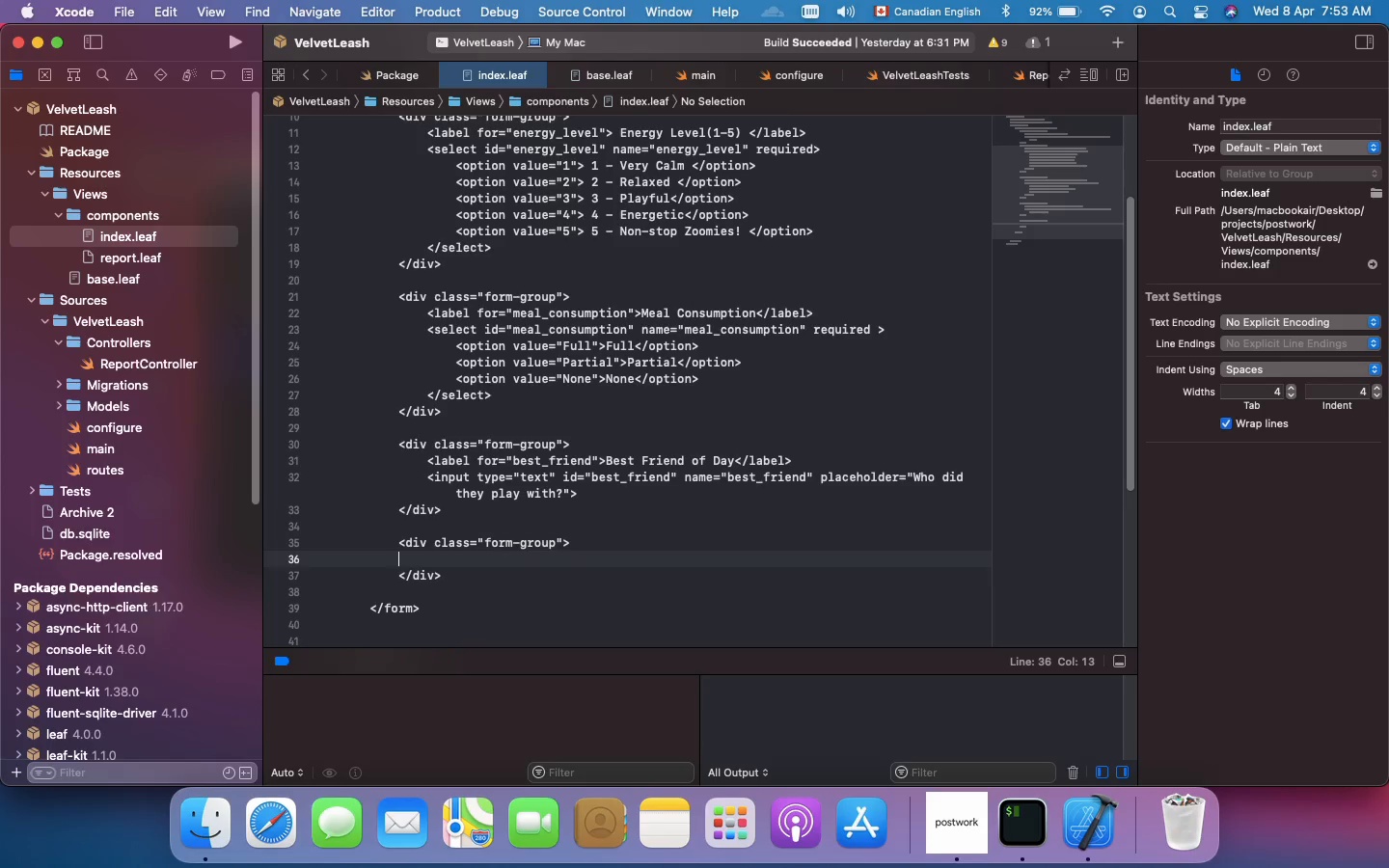 
key(Tab)
 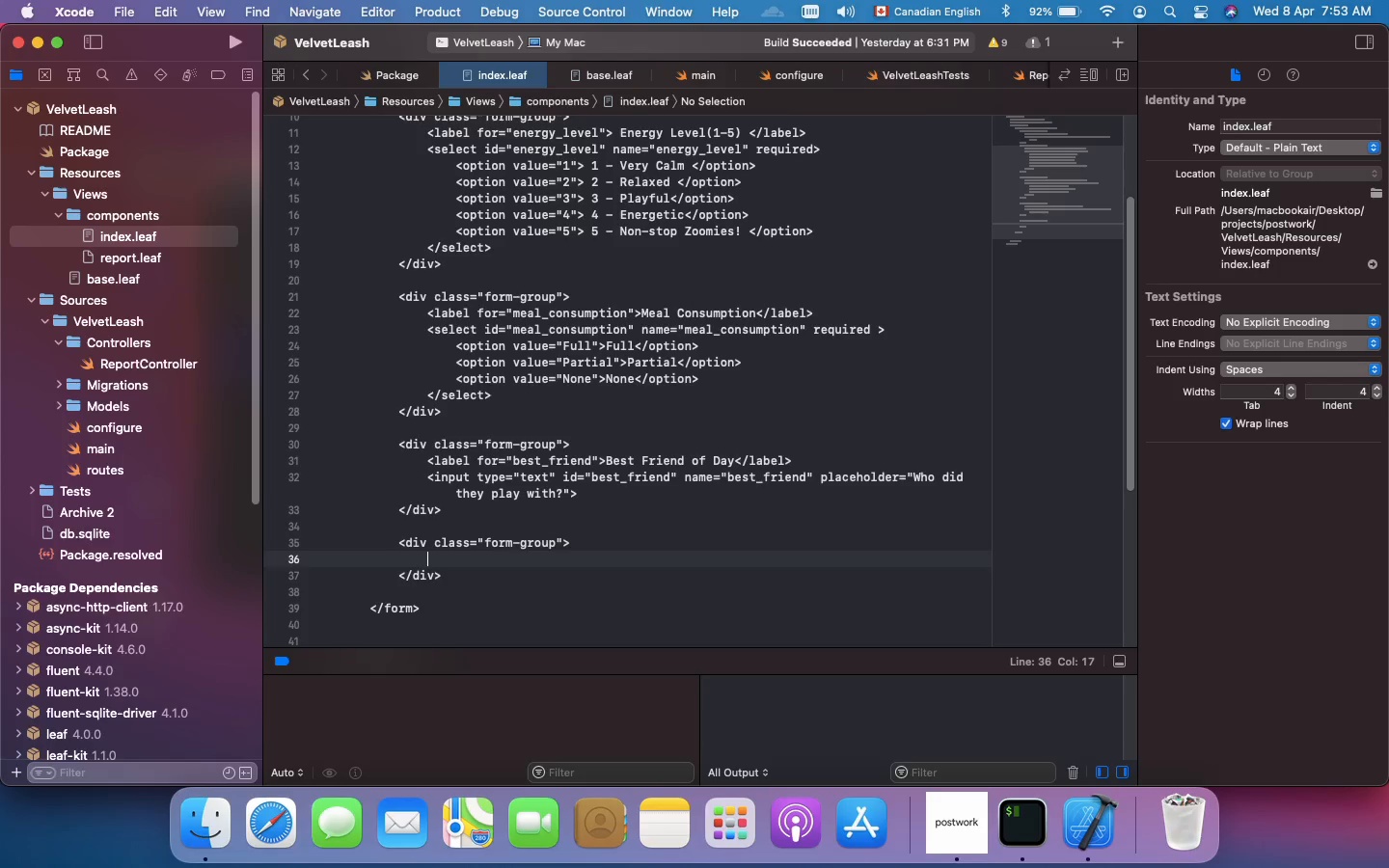 
wait(8.52)
 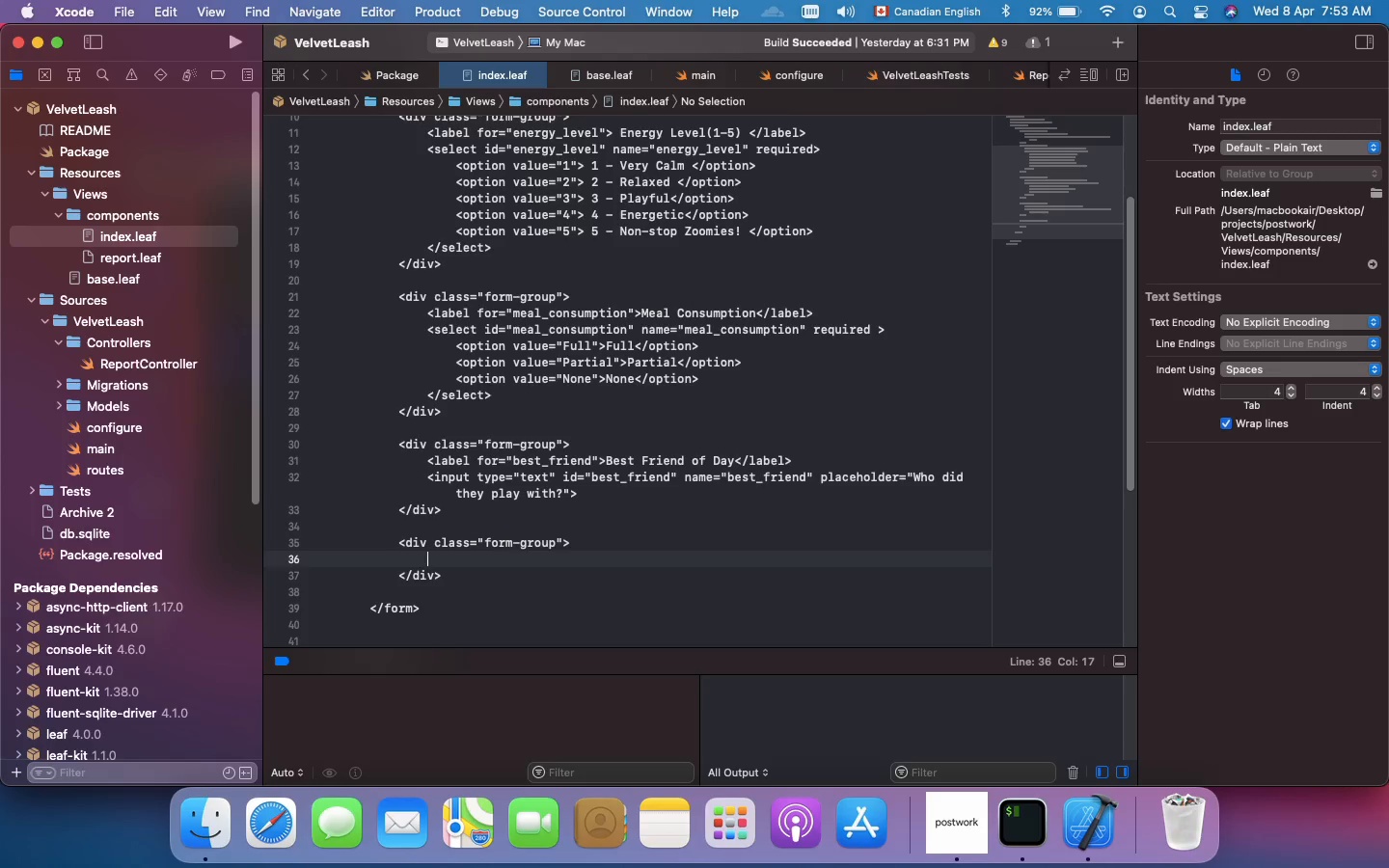 
type(<lbel)
 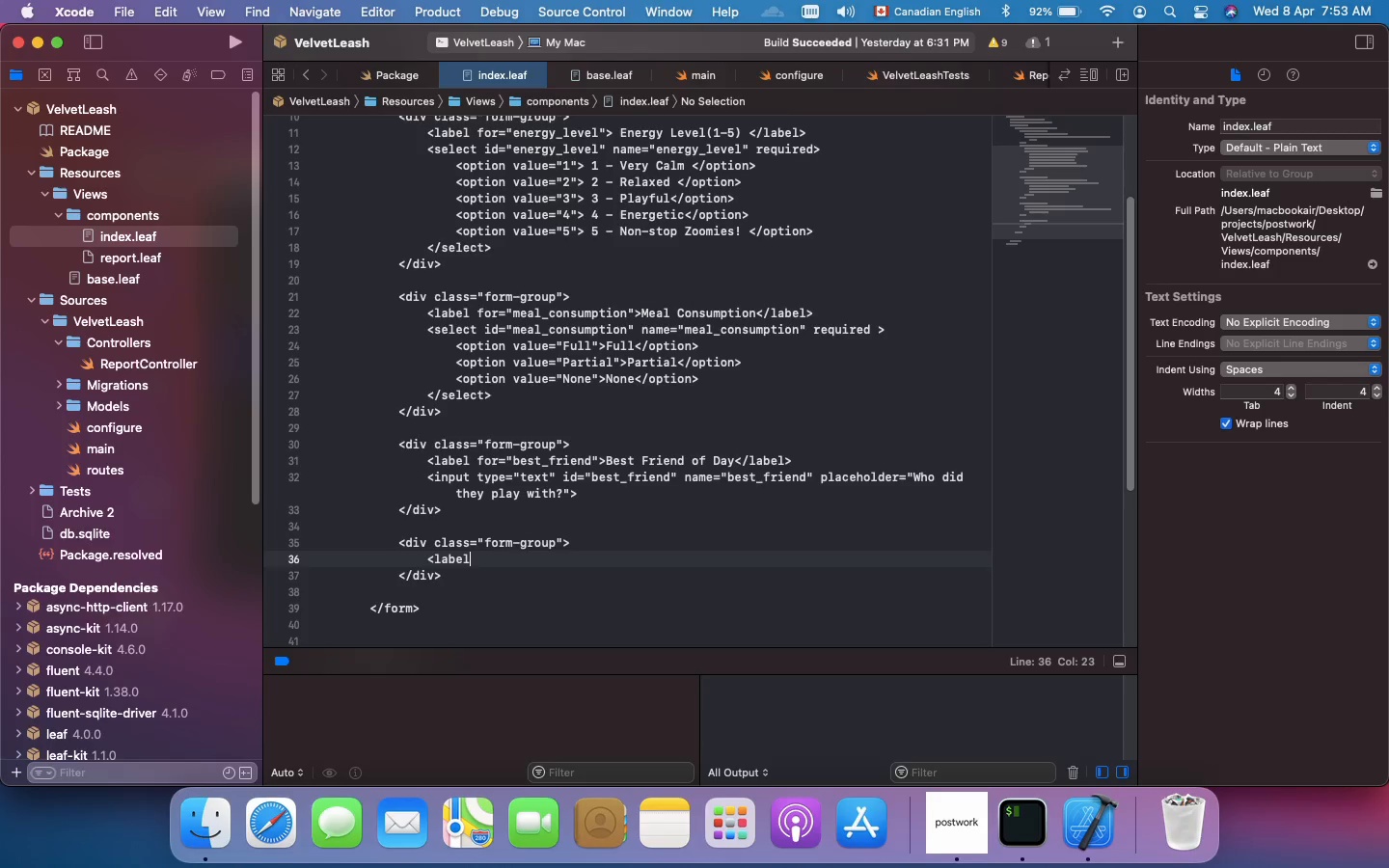 
hold_key(key=A, duration=0.36)
 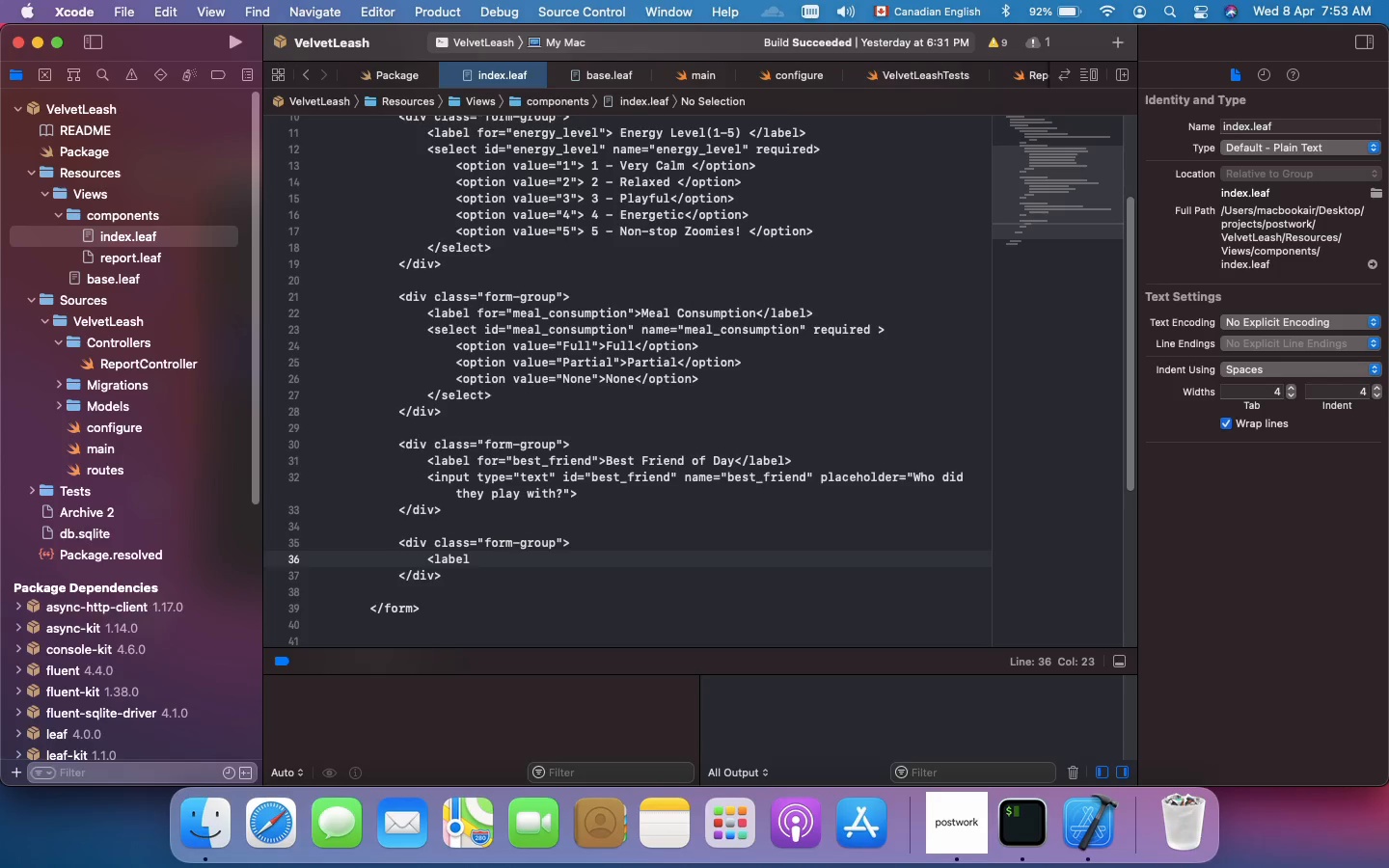 
wait(8.01)
 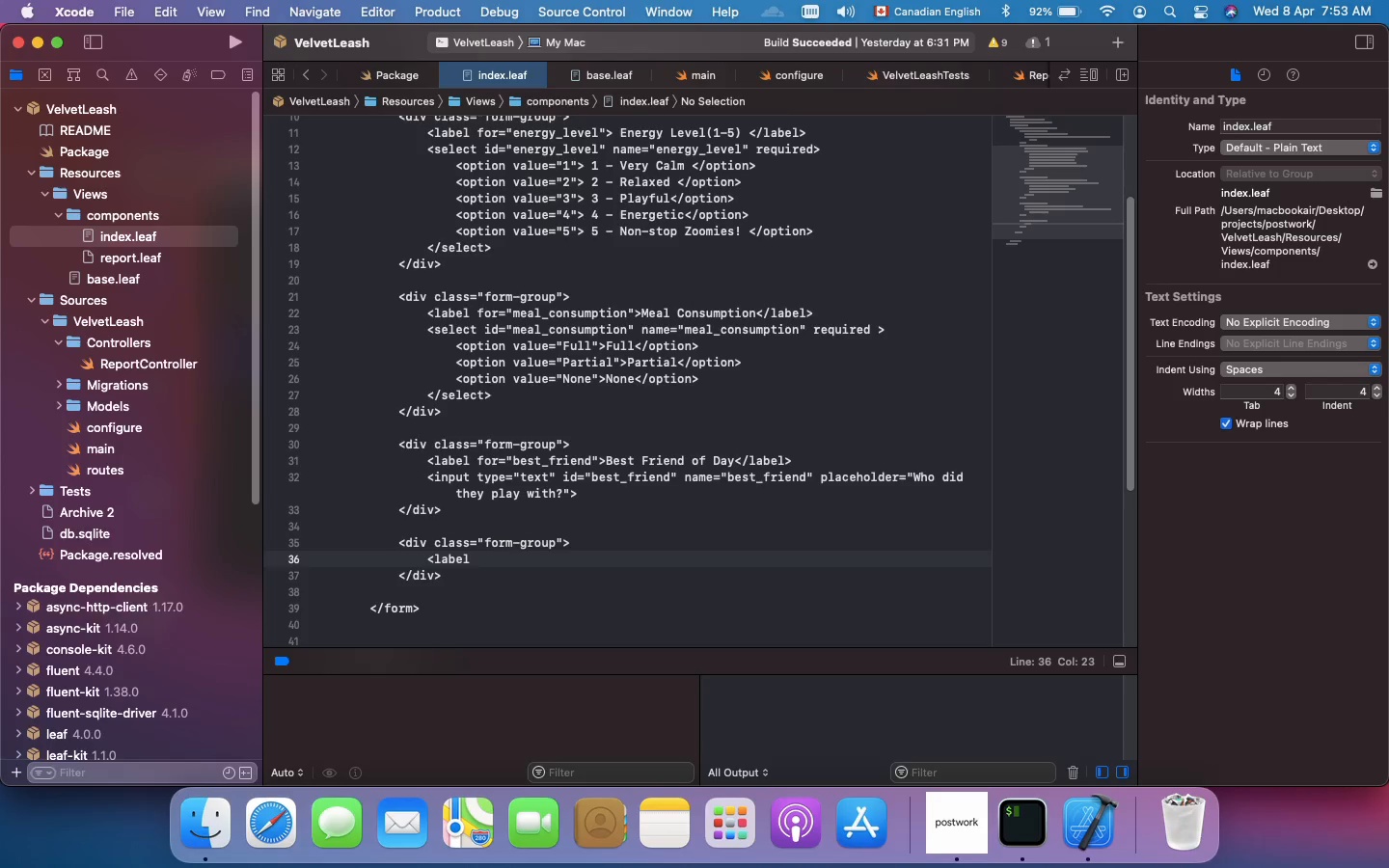 
type( for=")
 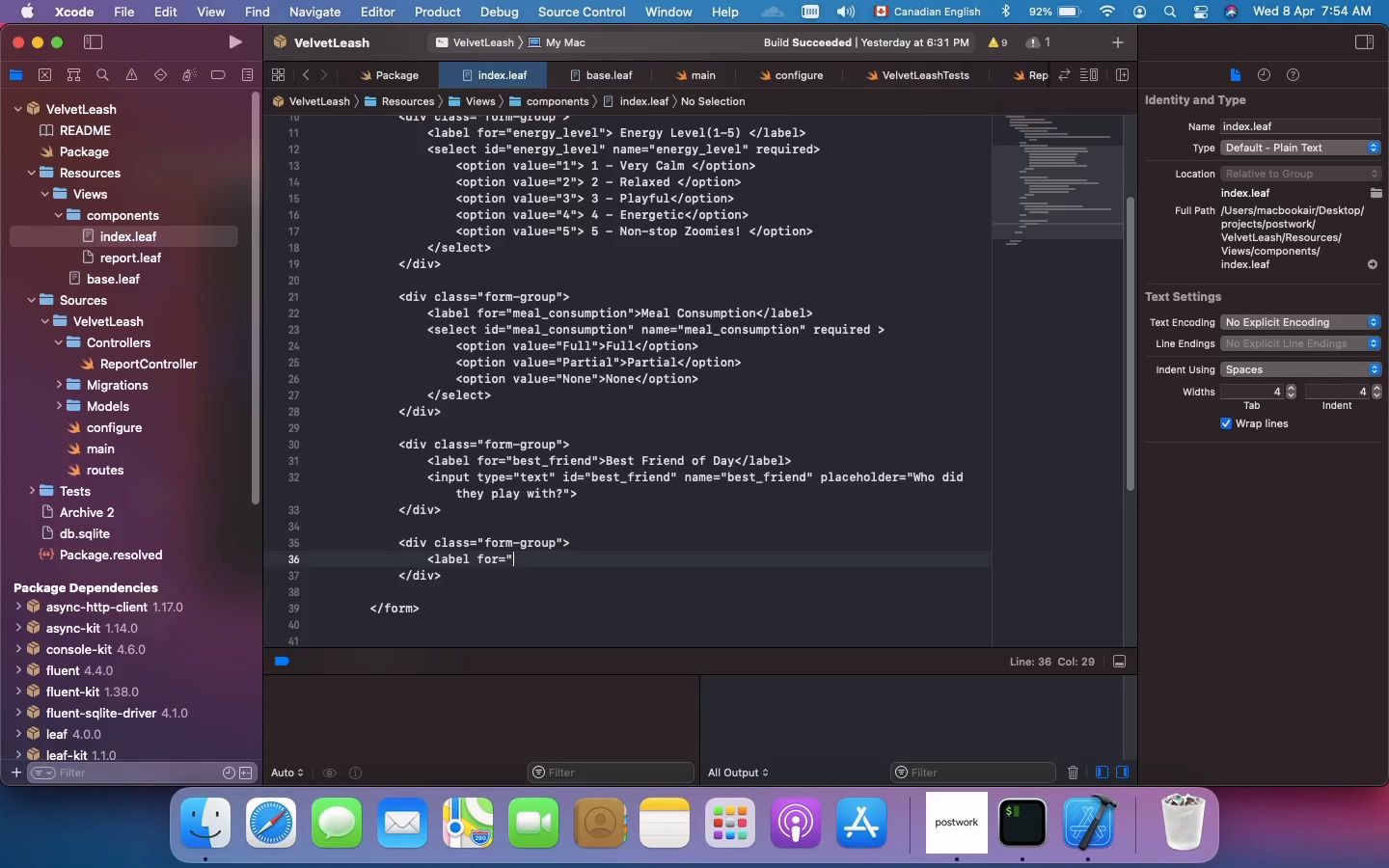 
type(staff_notes)
 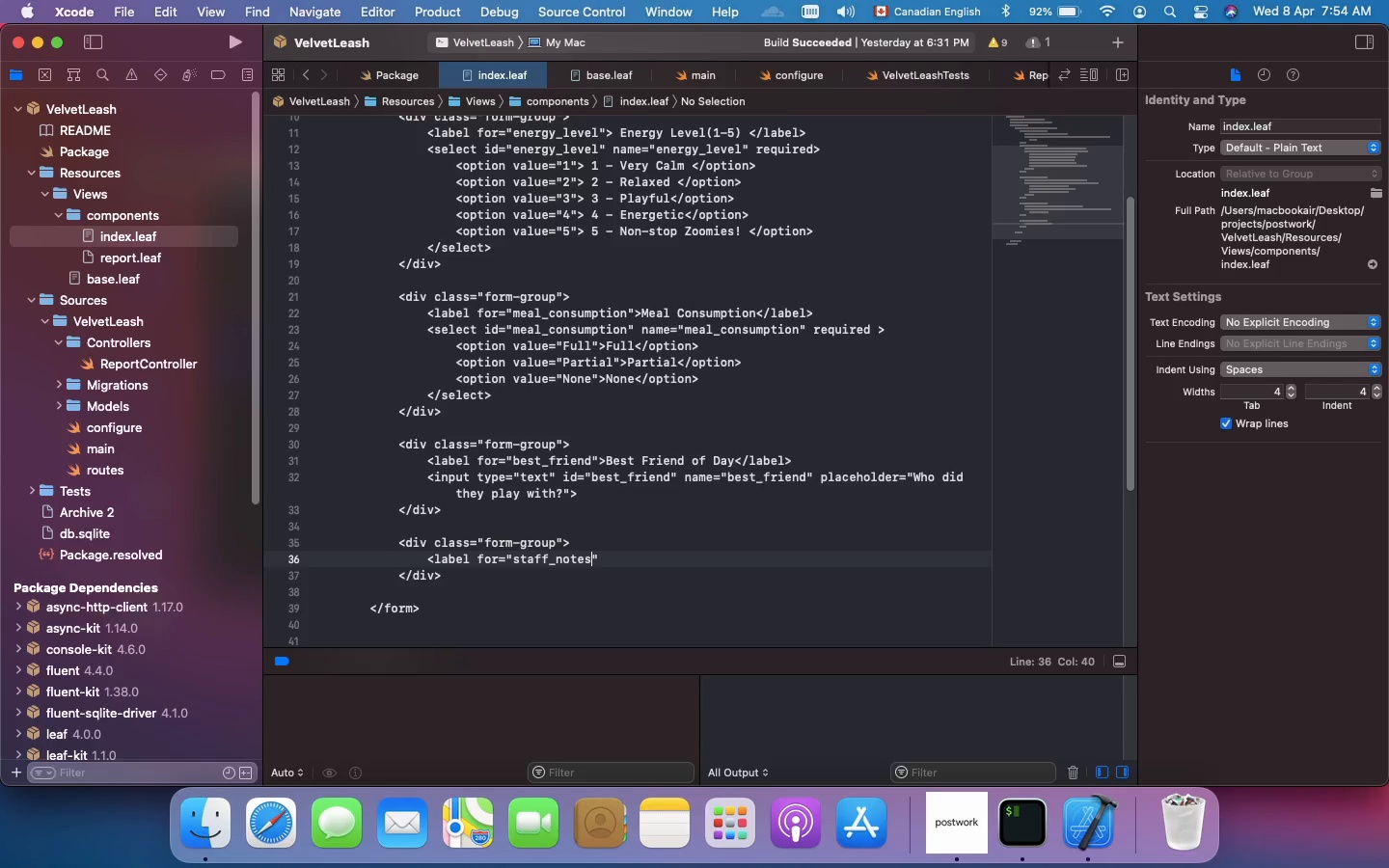 
hold_key(key=ArrowRight, duration=0.3)
 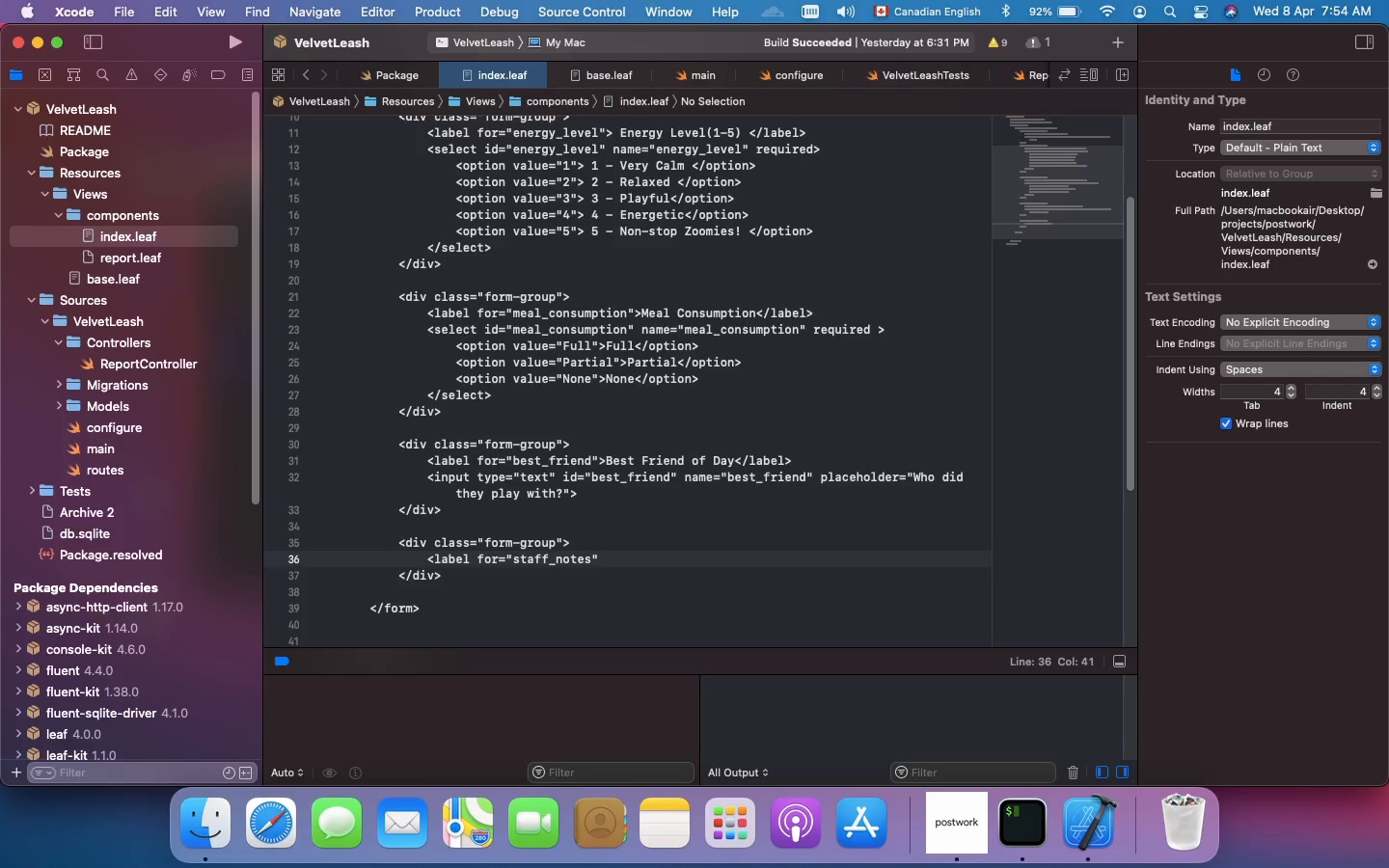 
type(>Staff Notes)
 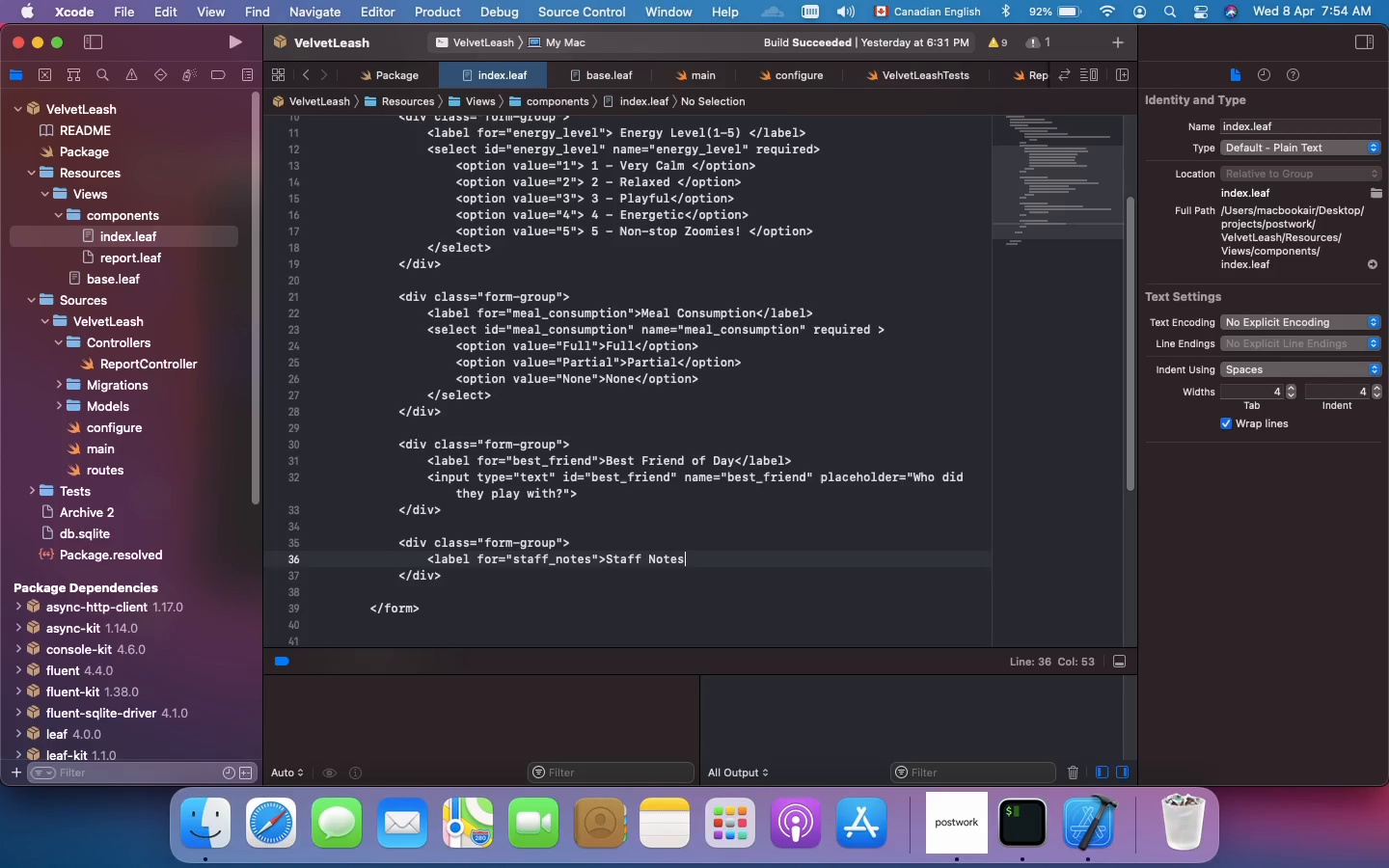 
type(</lbel>)
 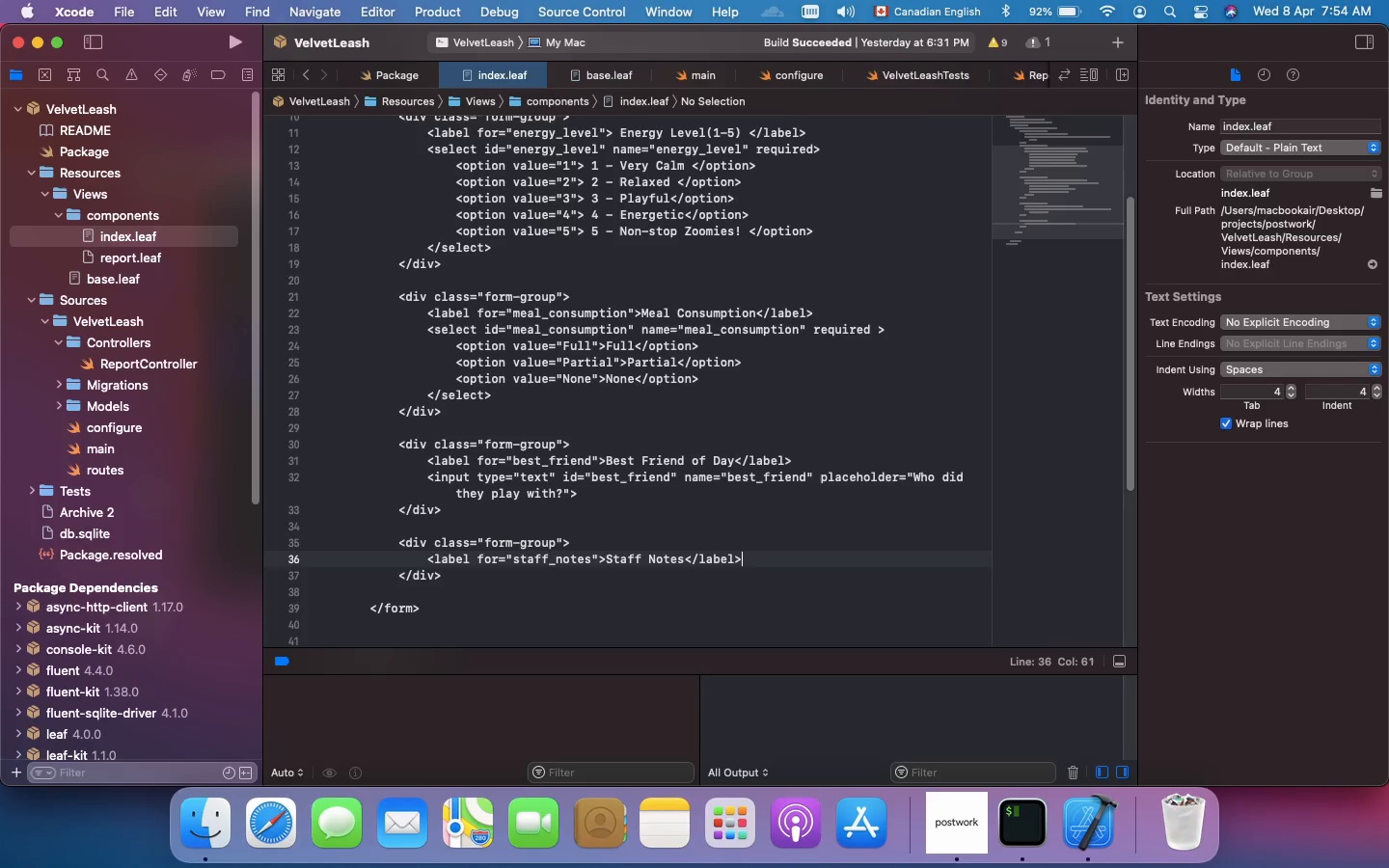 
hold_key(key=A, duration=0.31)
 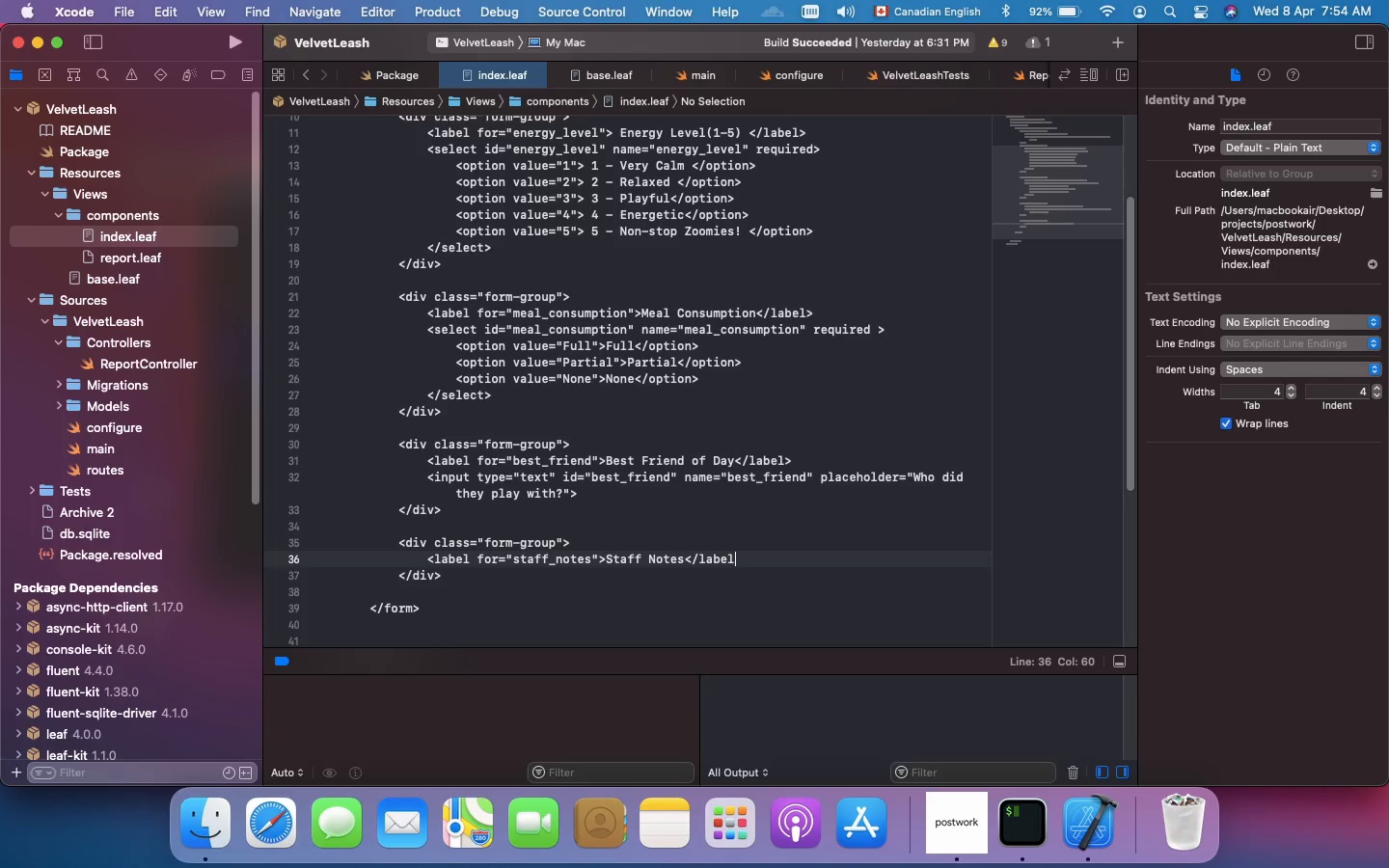 
key(Enter)
 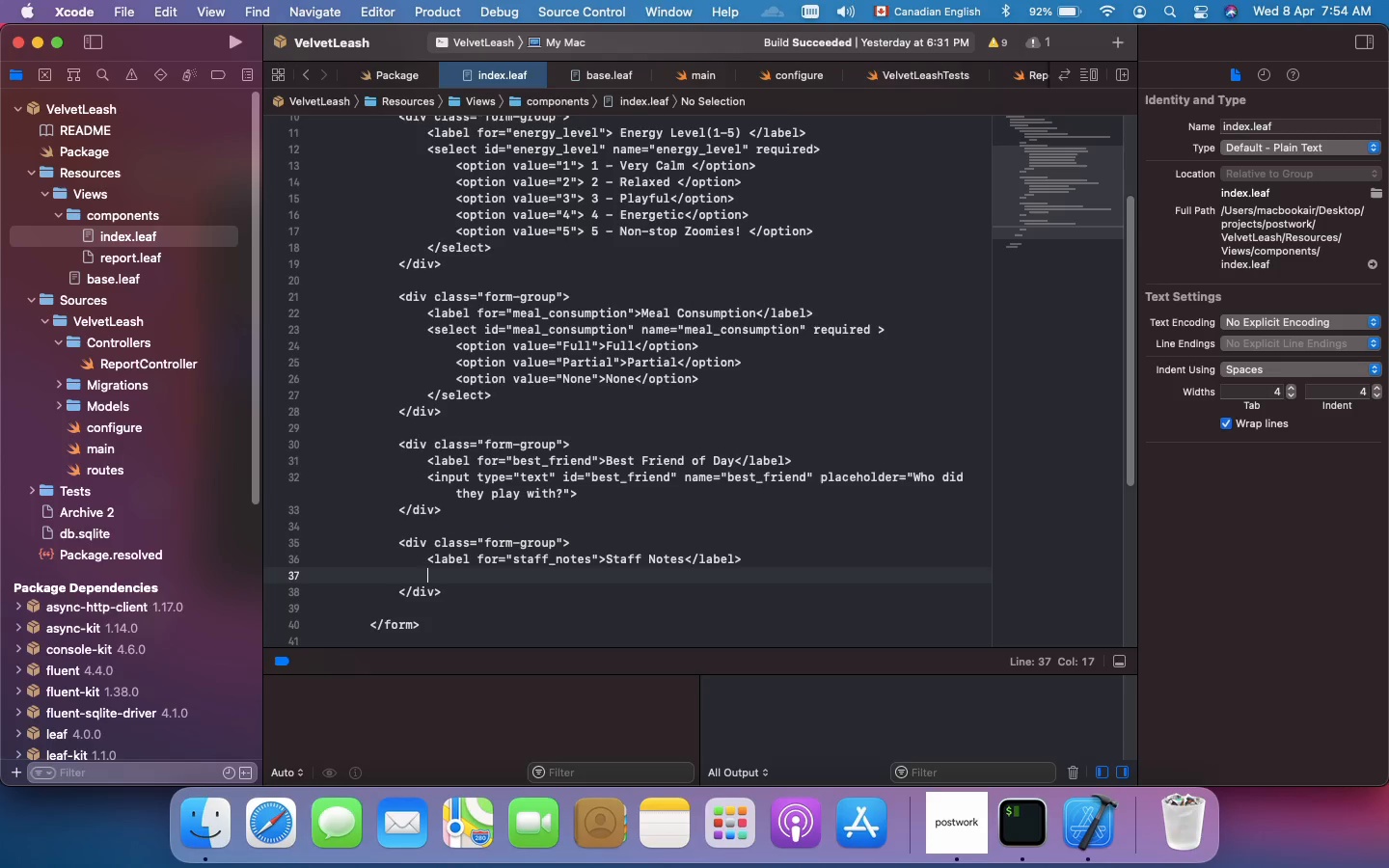 
wait(15.58)
 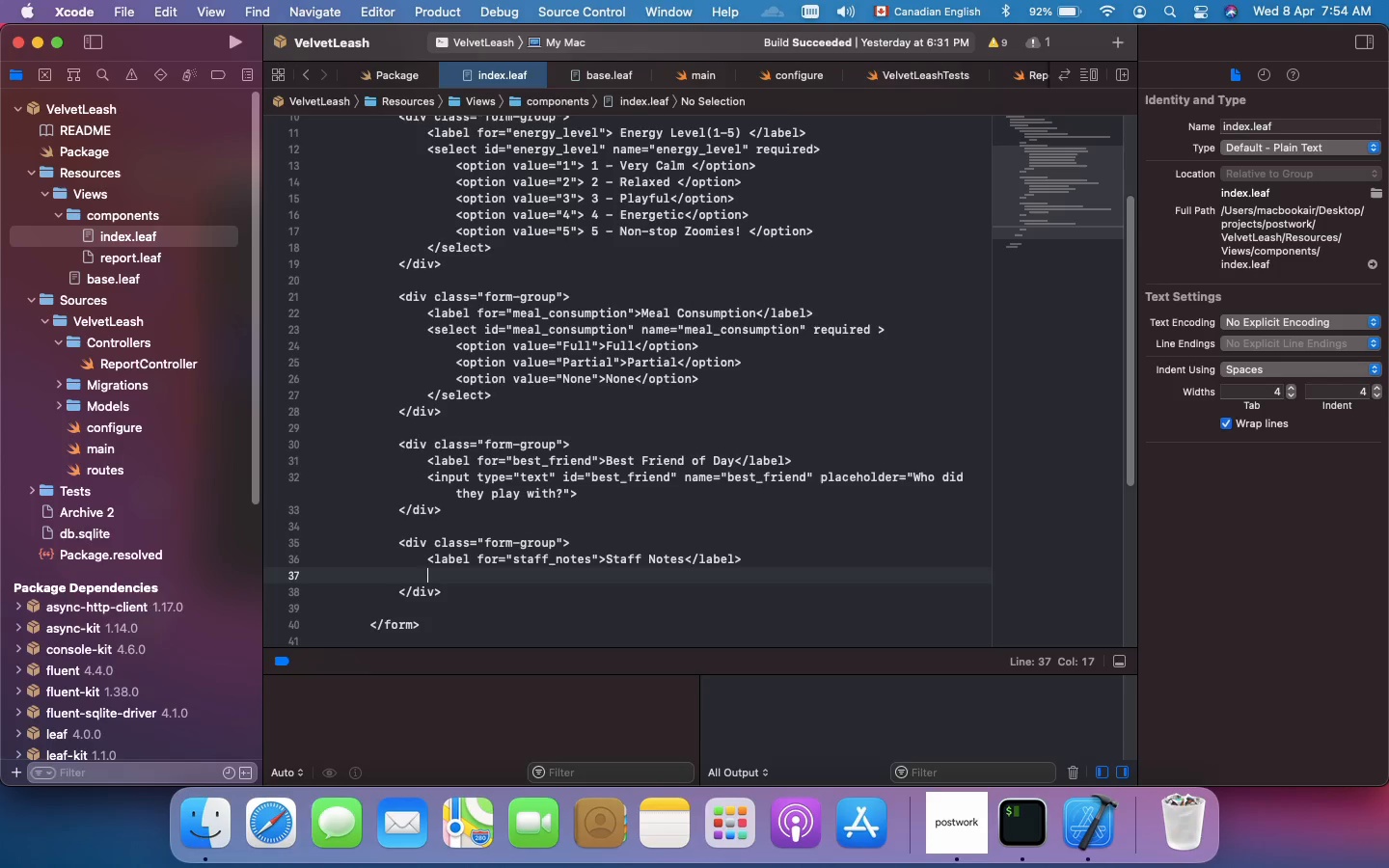 
type(<textarea)
 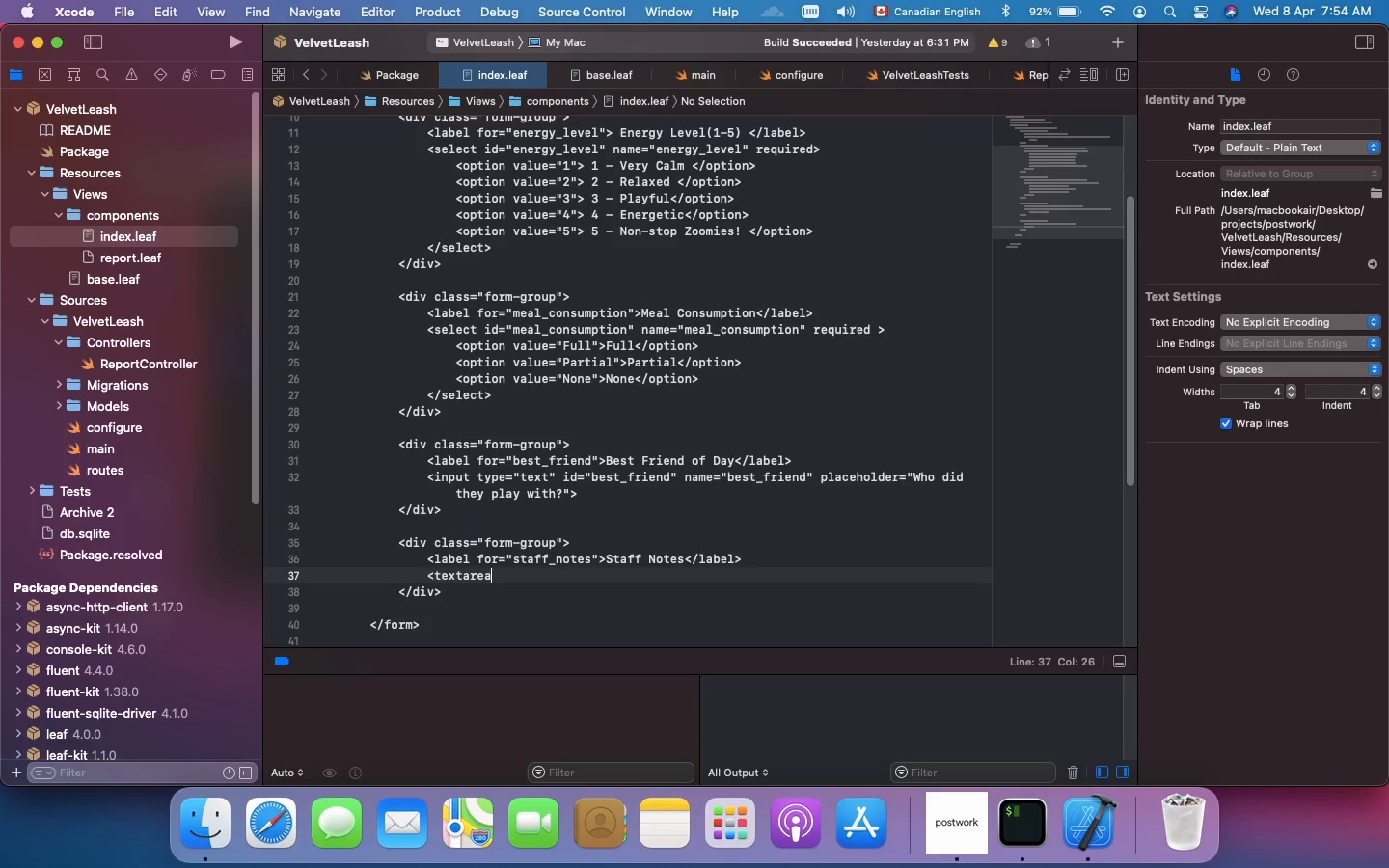 
type( id="staff_notes)
 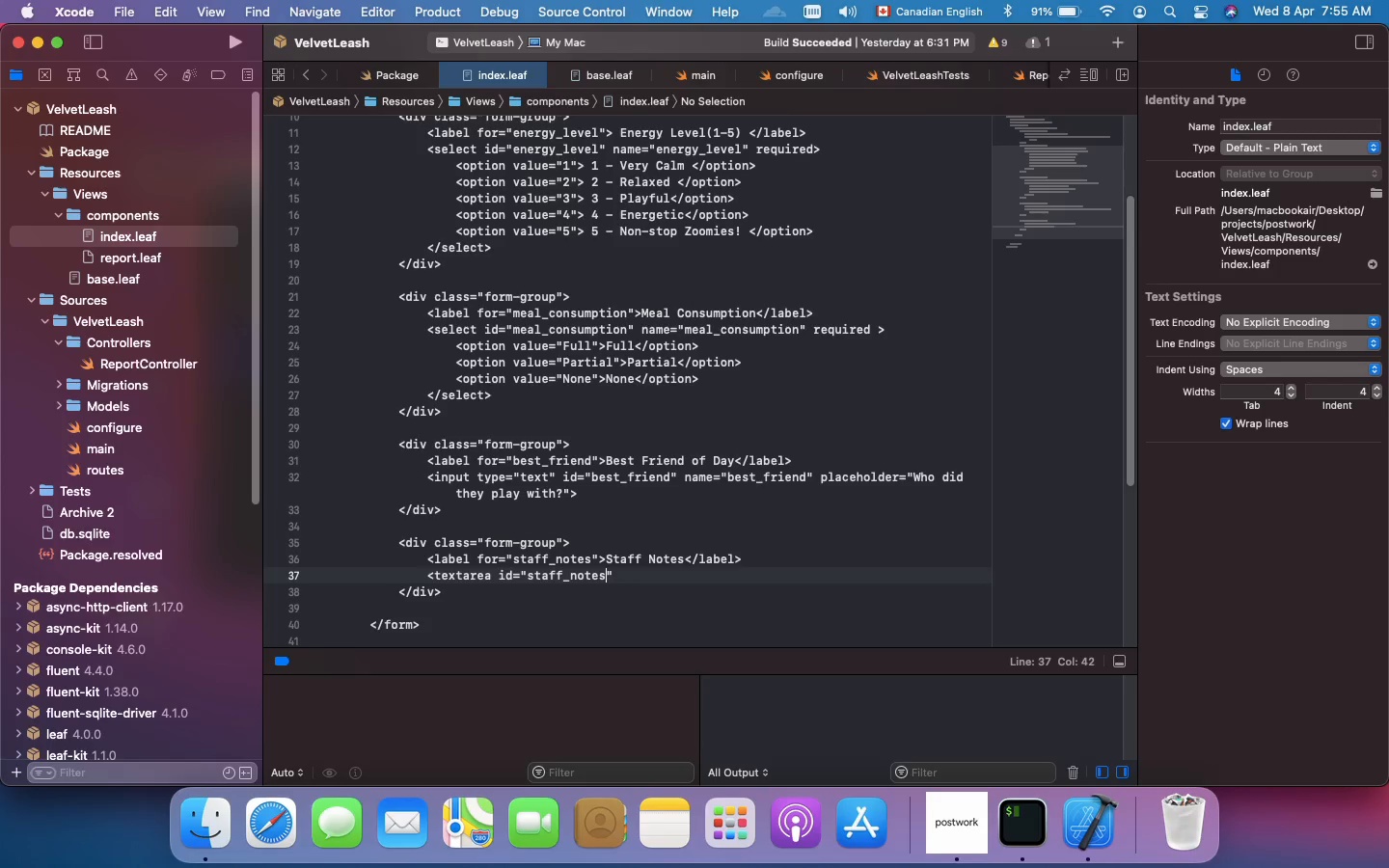 
key(ArrowRight)
 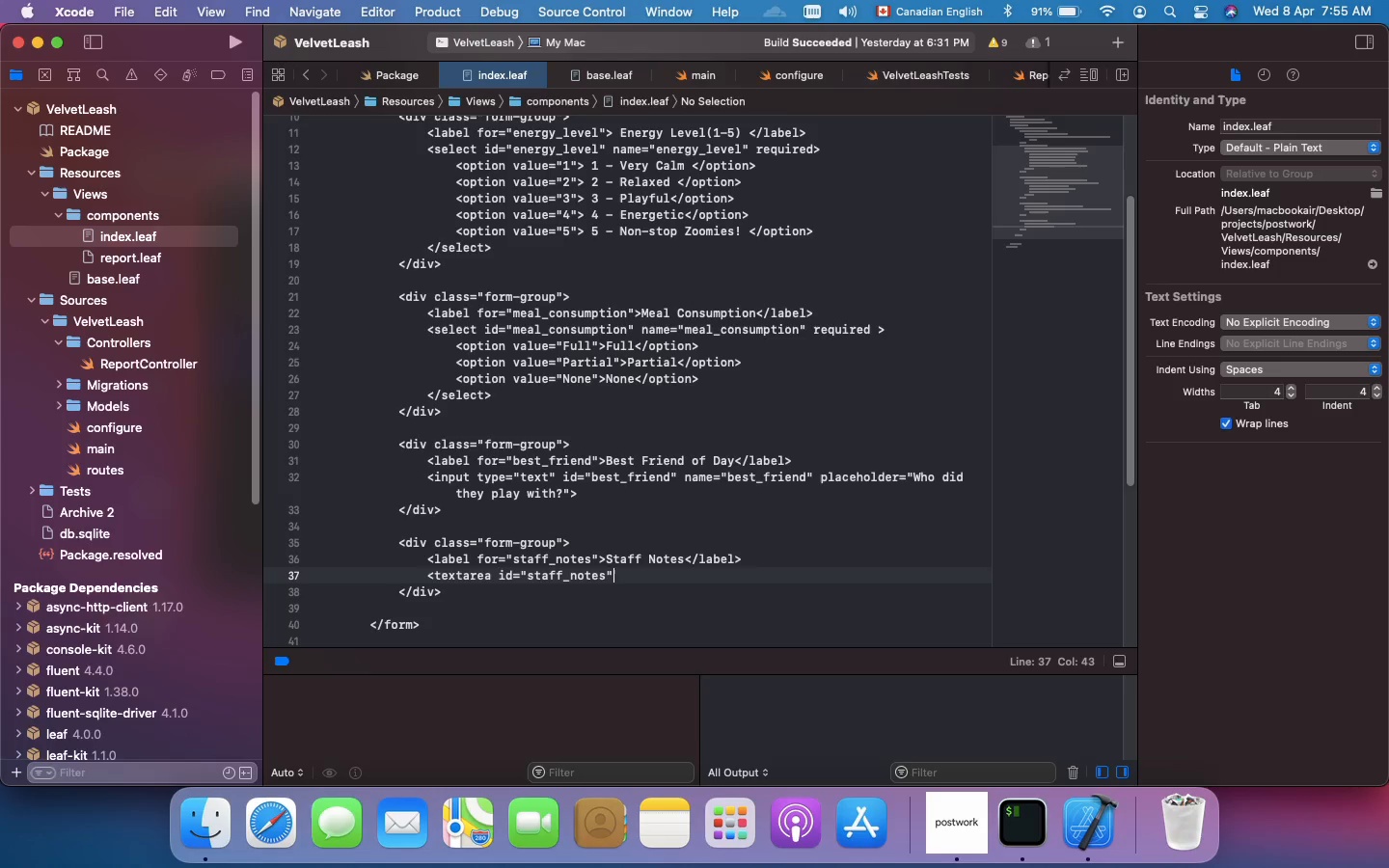 
type( name="stff_notes)
 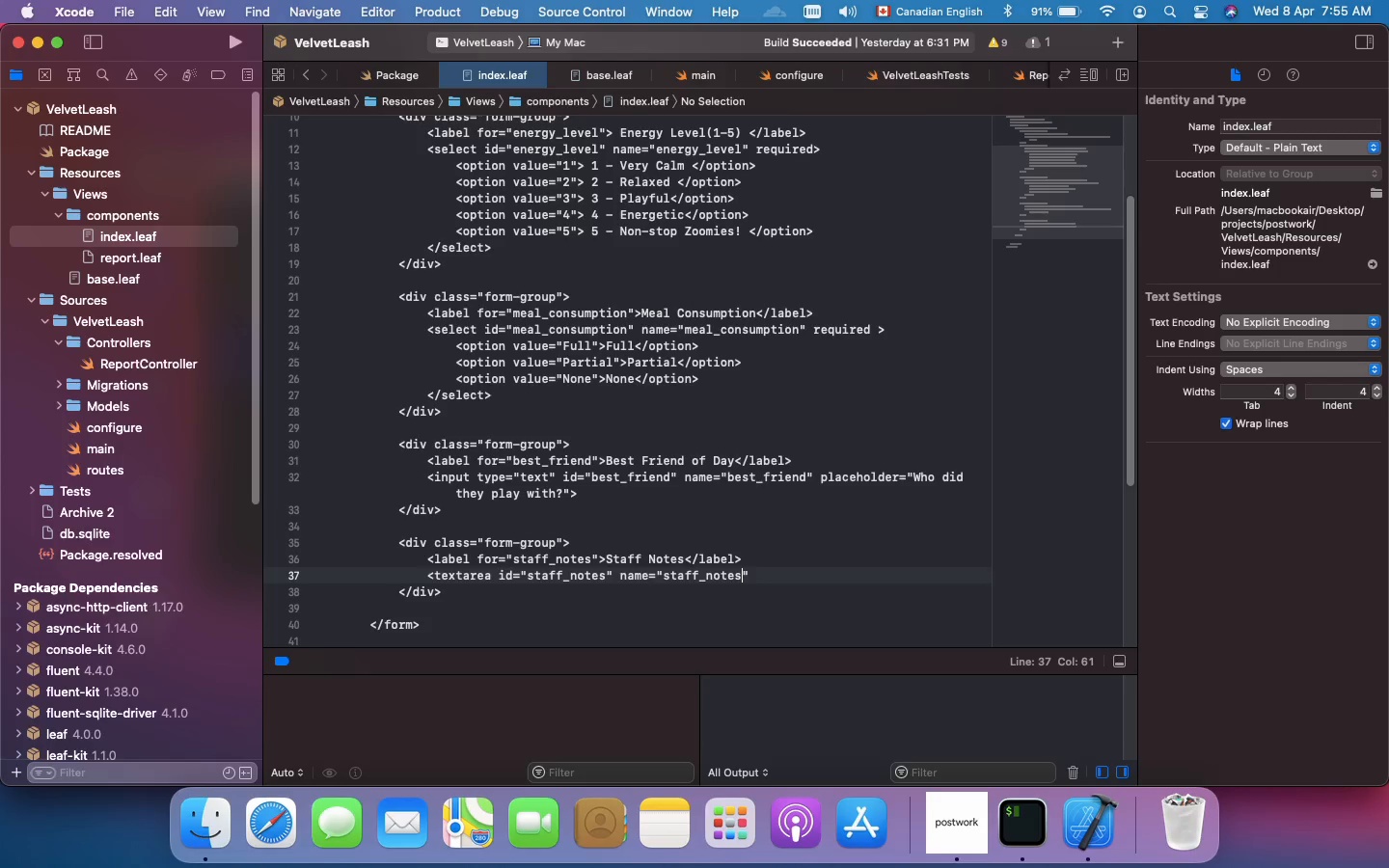 
key(ArrowRight)
 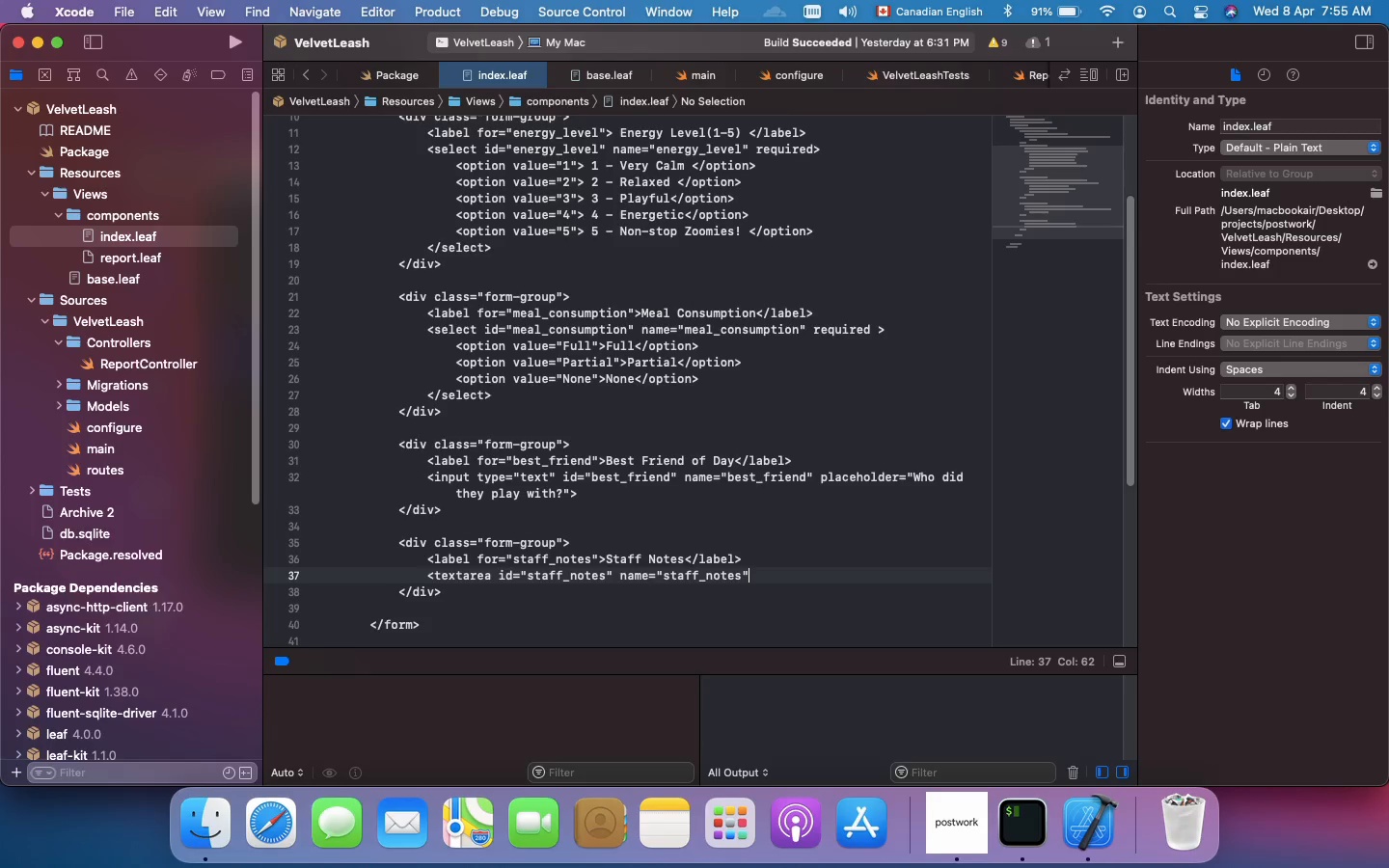 
type( rows="4")
key(Backspace)
 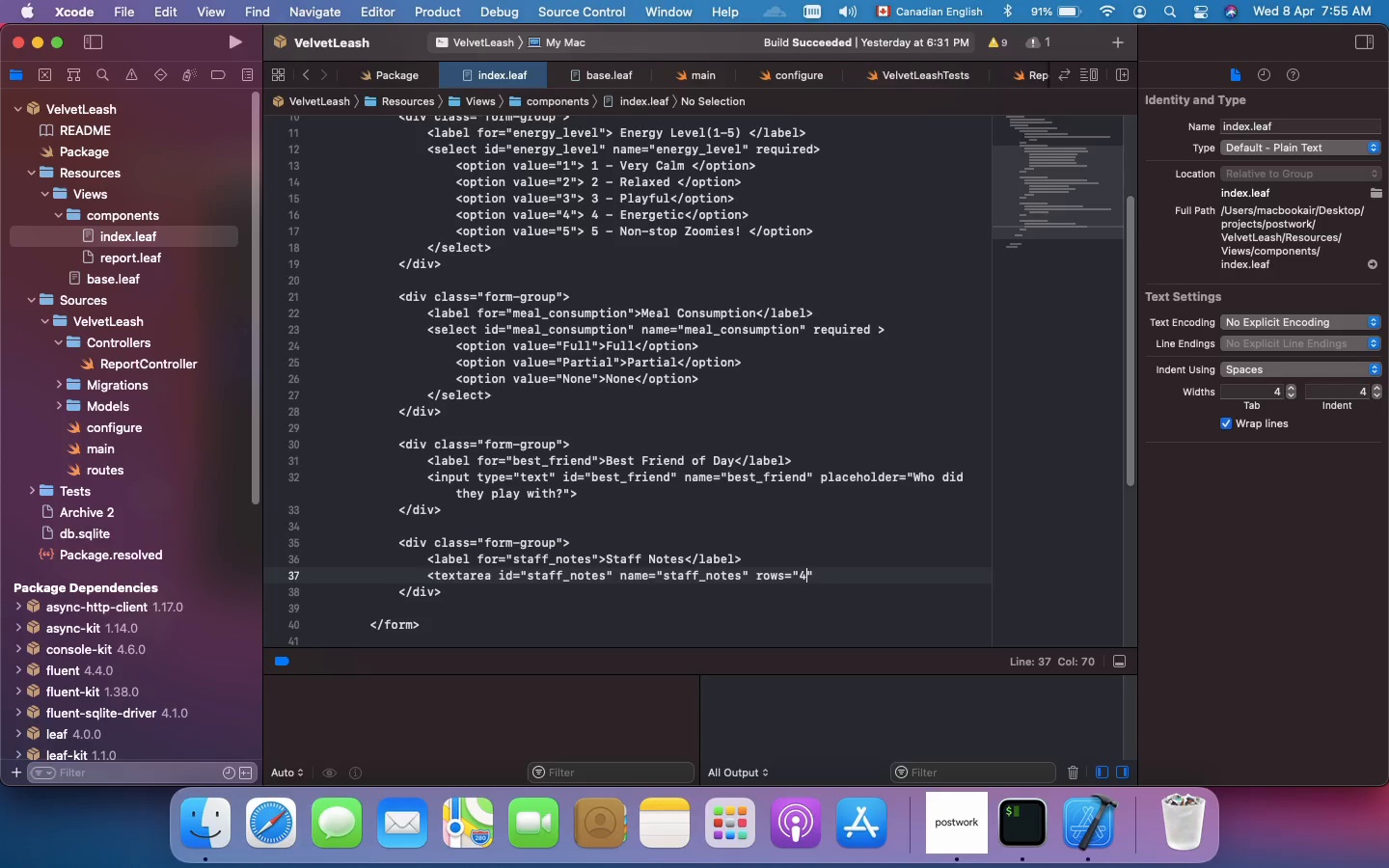 
key(ArrowRight)
 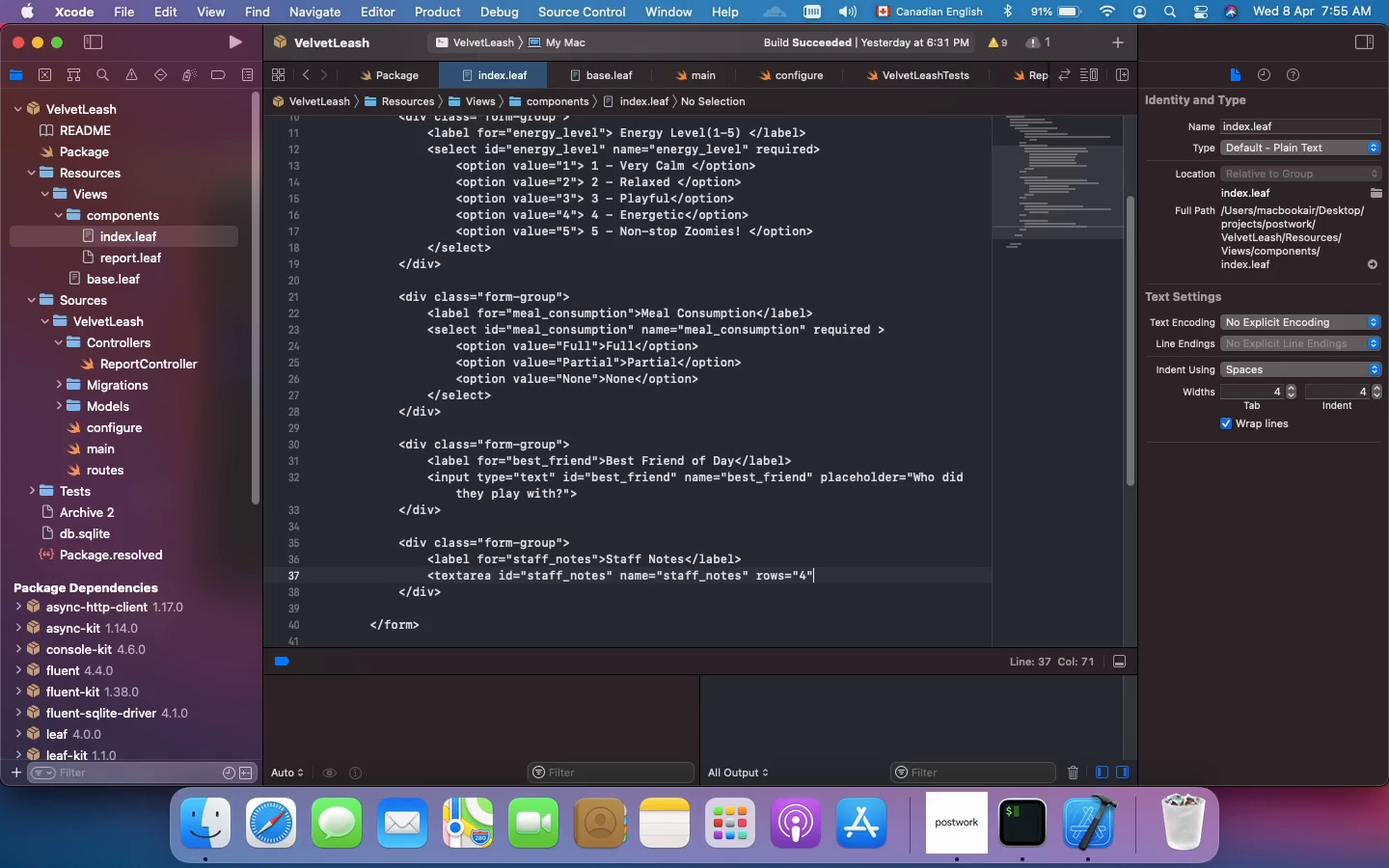 
type( placeholder="Any special moments?)
 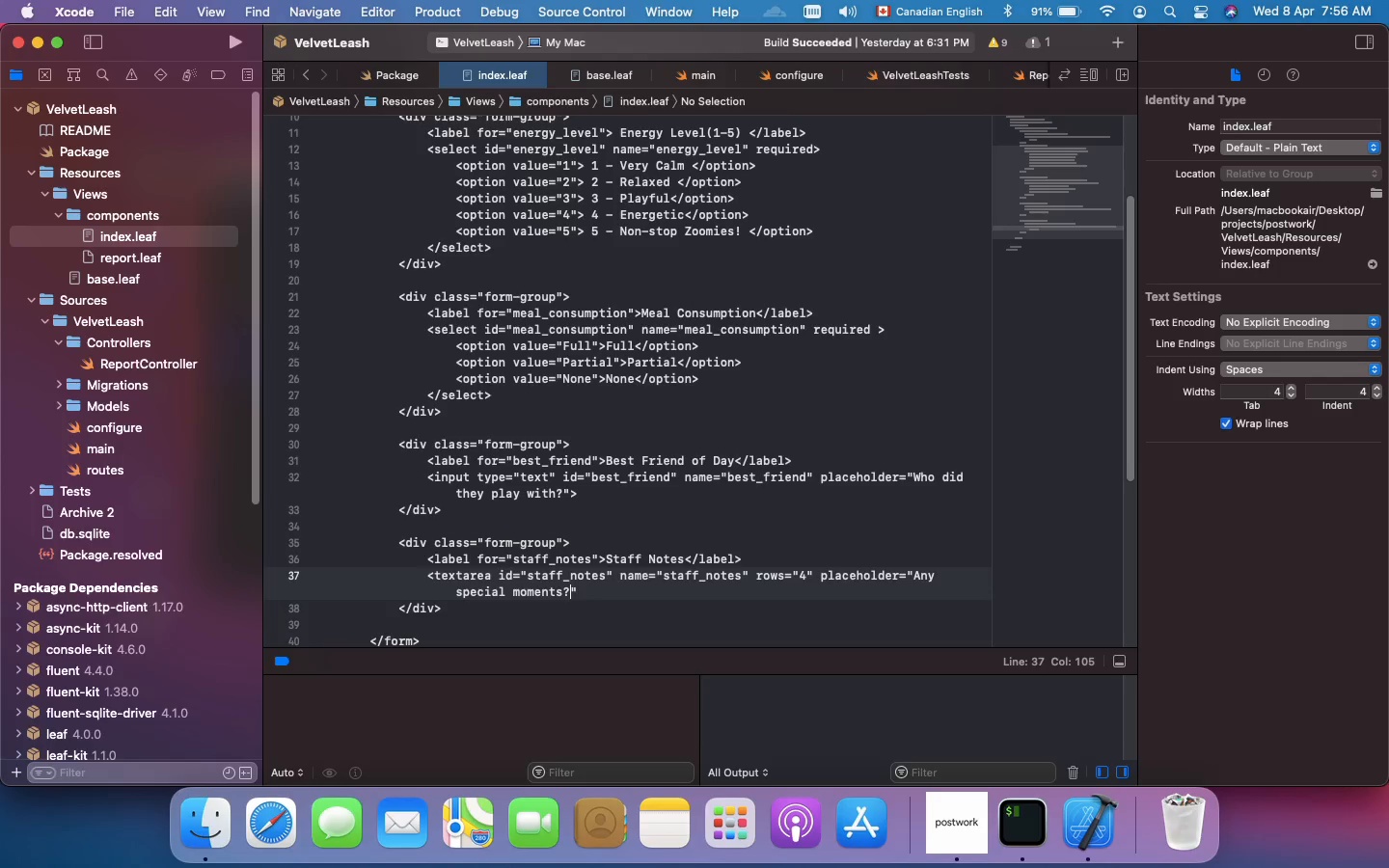 
key(ArrowRight)
 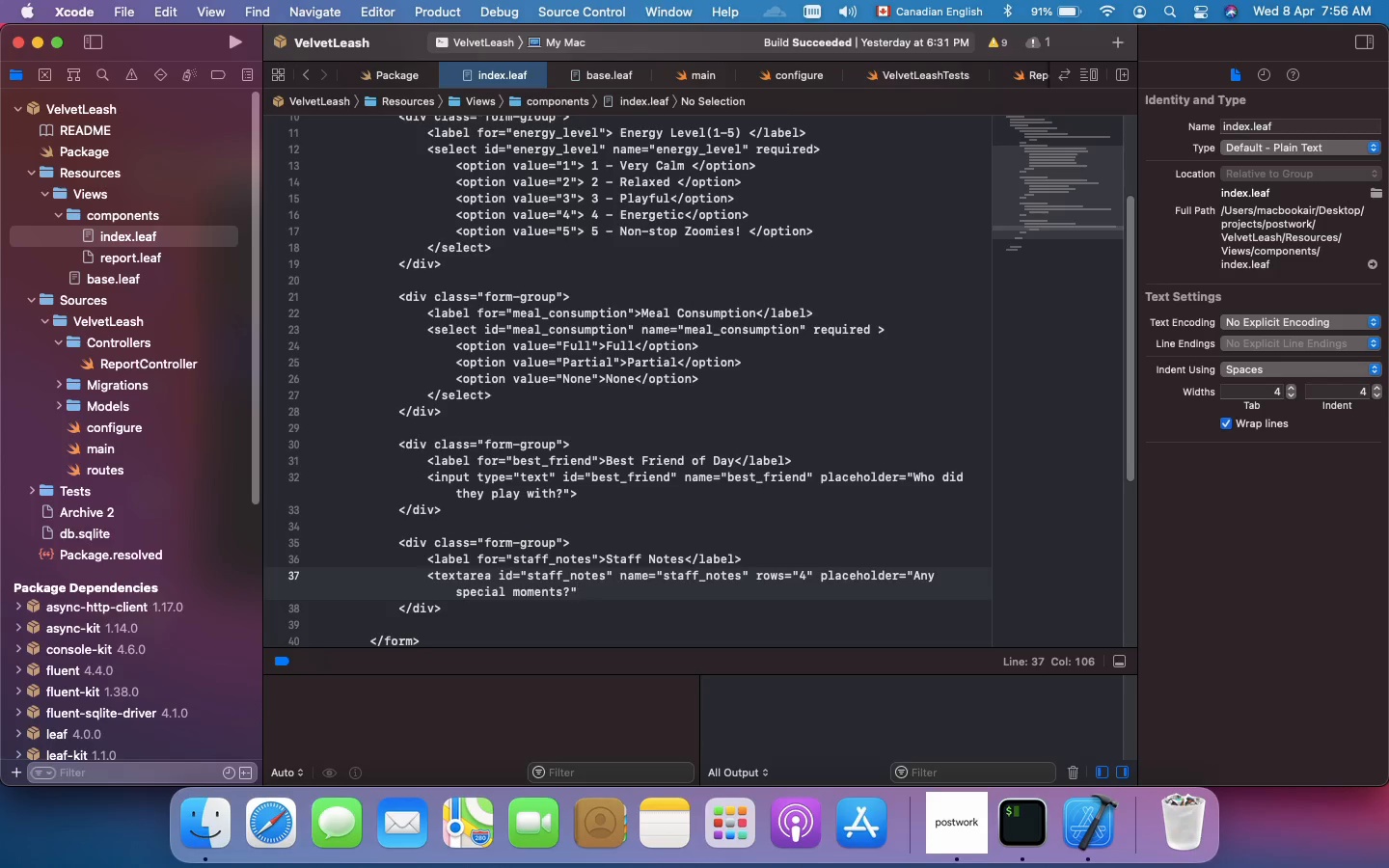 
key(Shift+Period)
 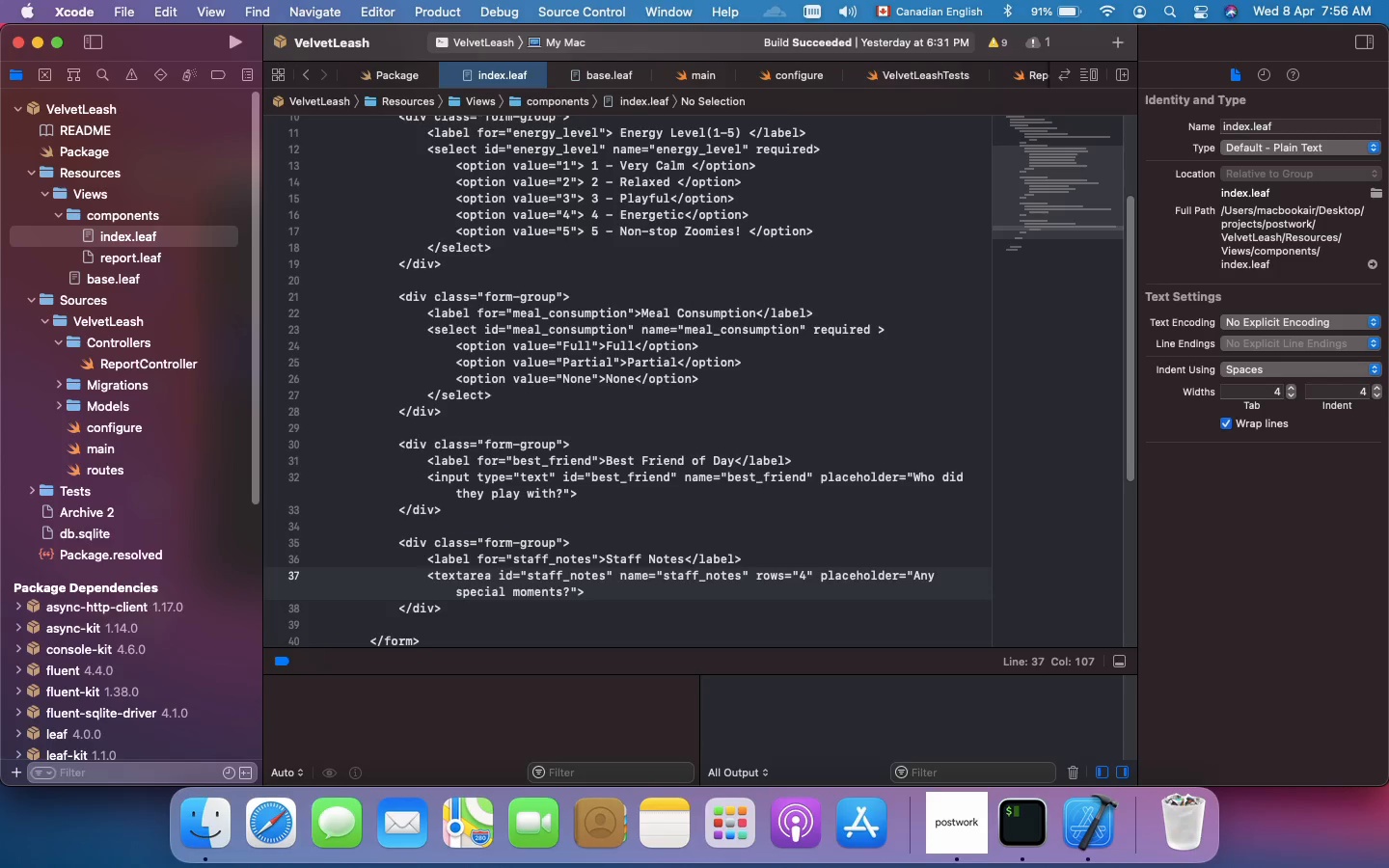 
key(Shift+Comma)
 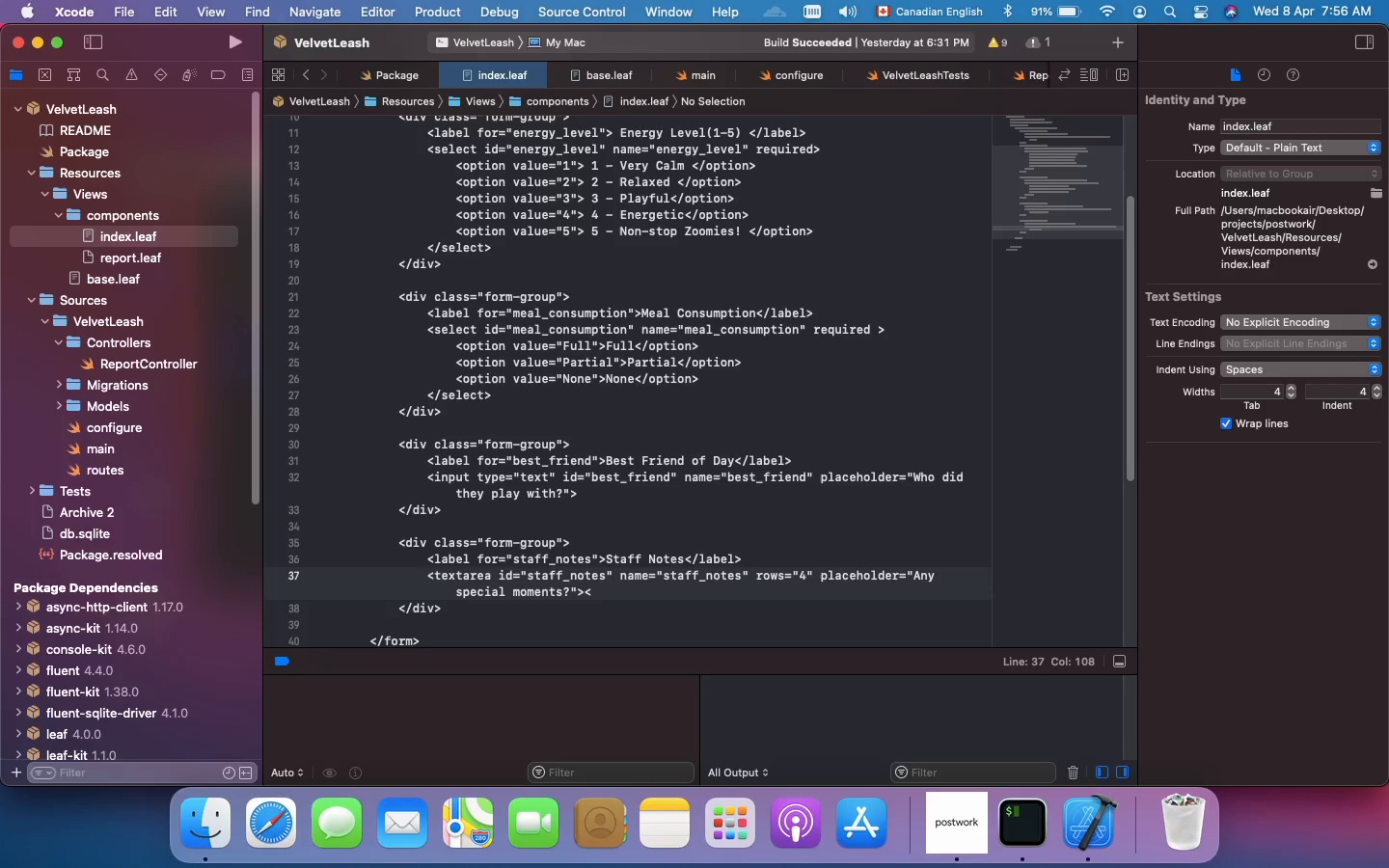 
key(Slash)
 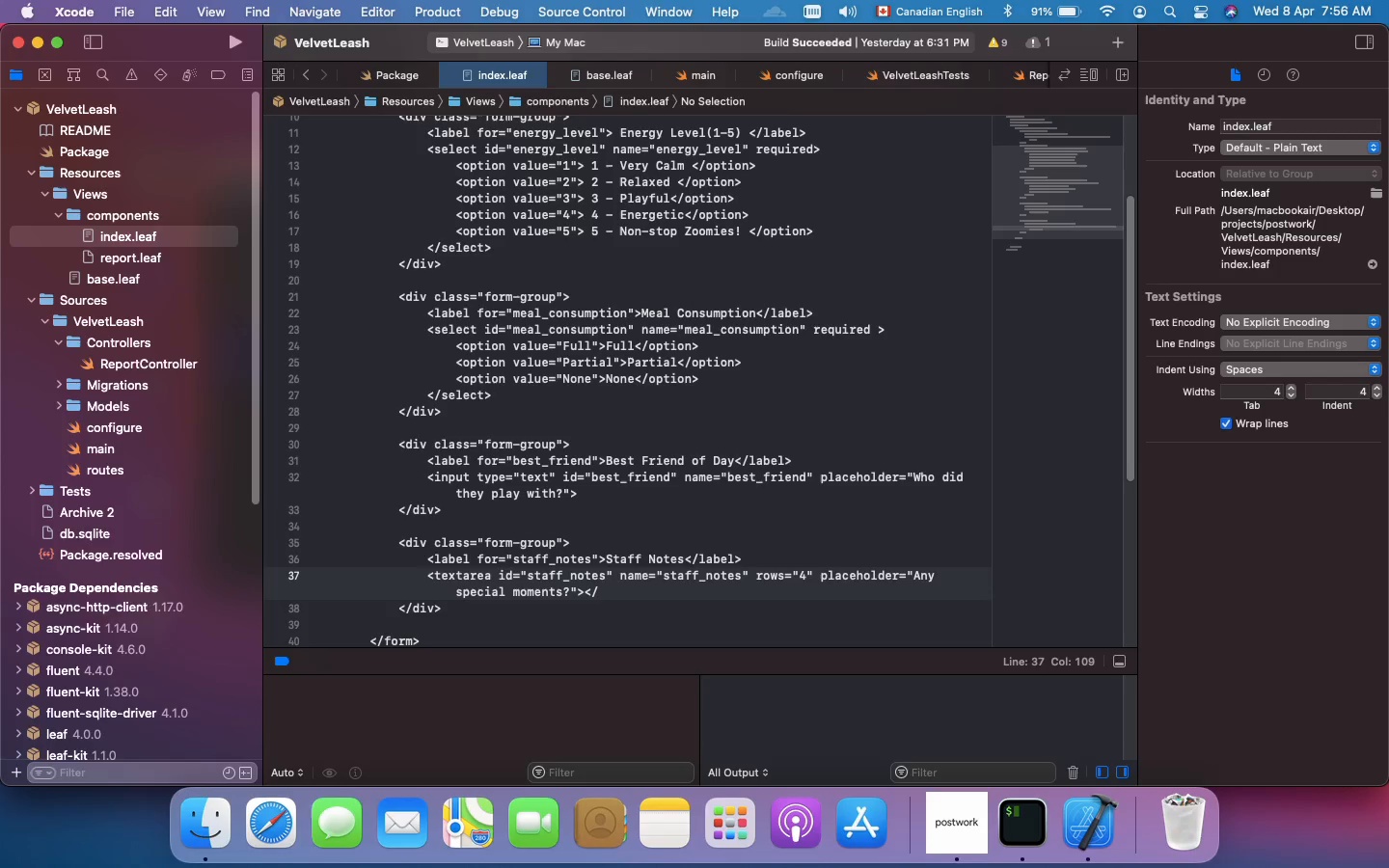 
type(textarea>)
 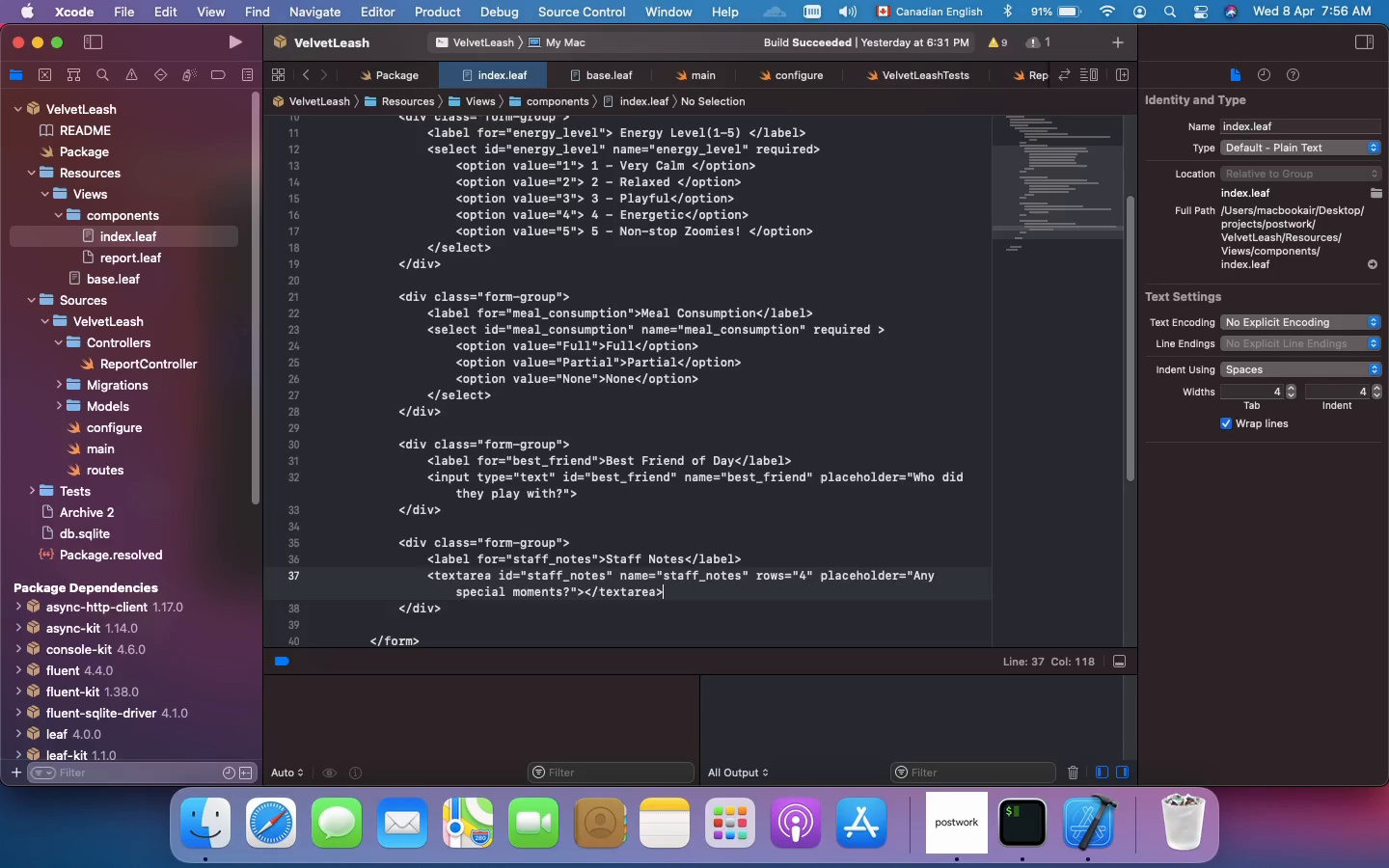 
wait(8.72)
 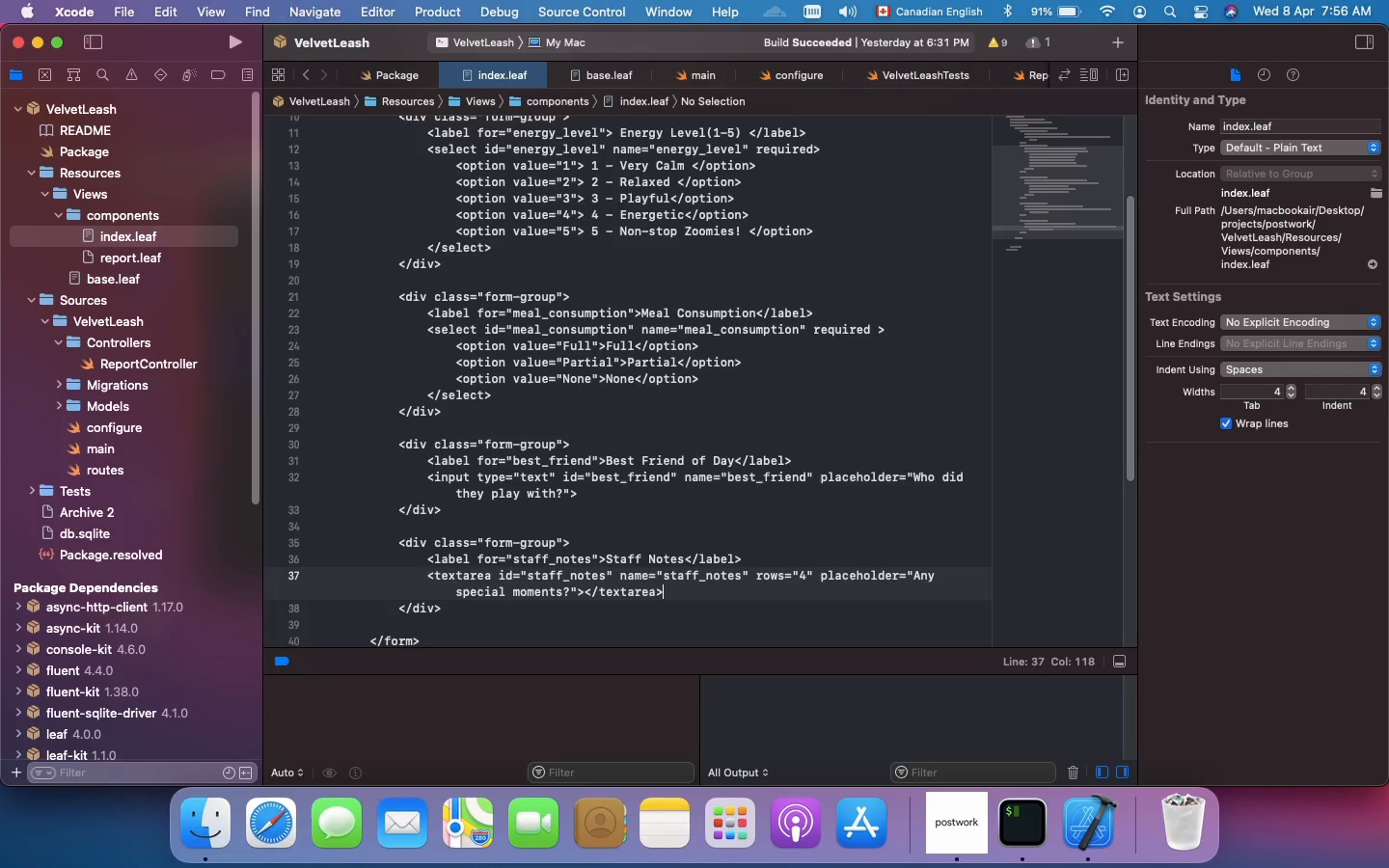 
scroll: coordinate [455, 513], scroll_direction: down, amount: 12.0
 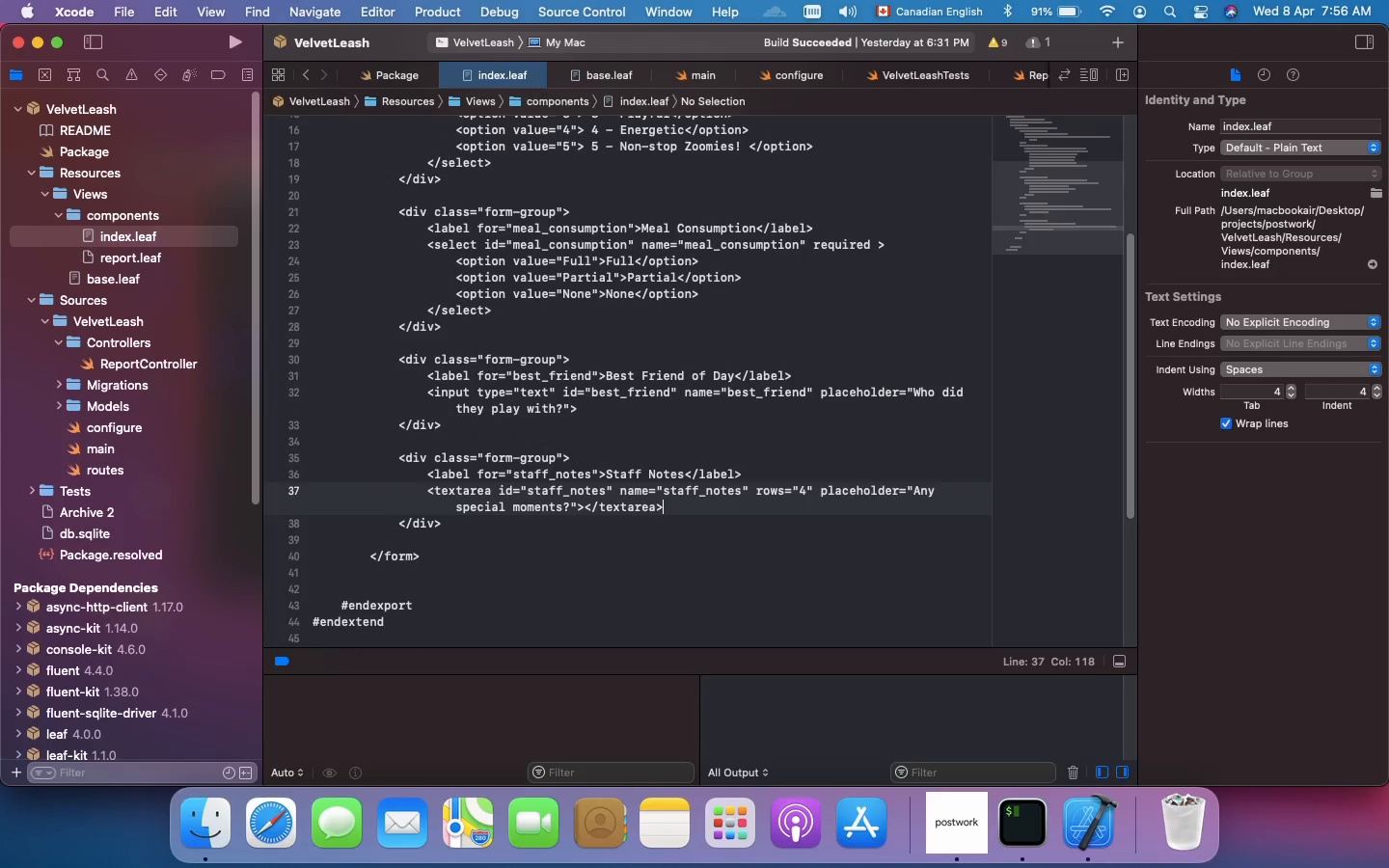 
hold_key(key=CommandLeft, duration=1.2)
 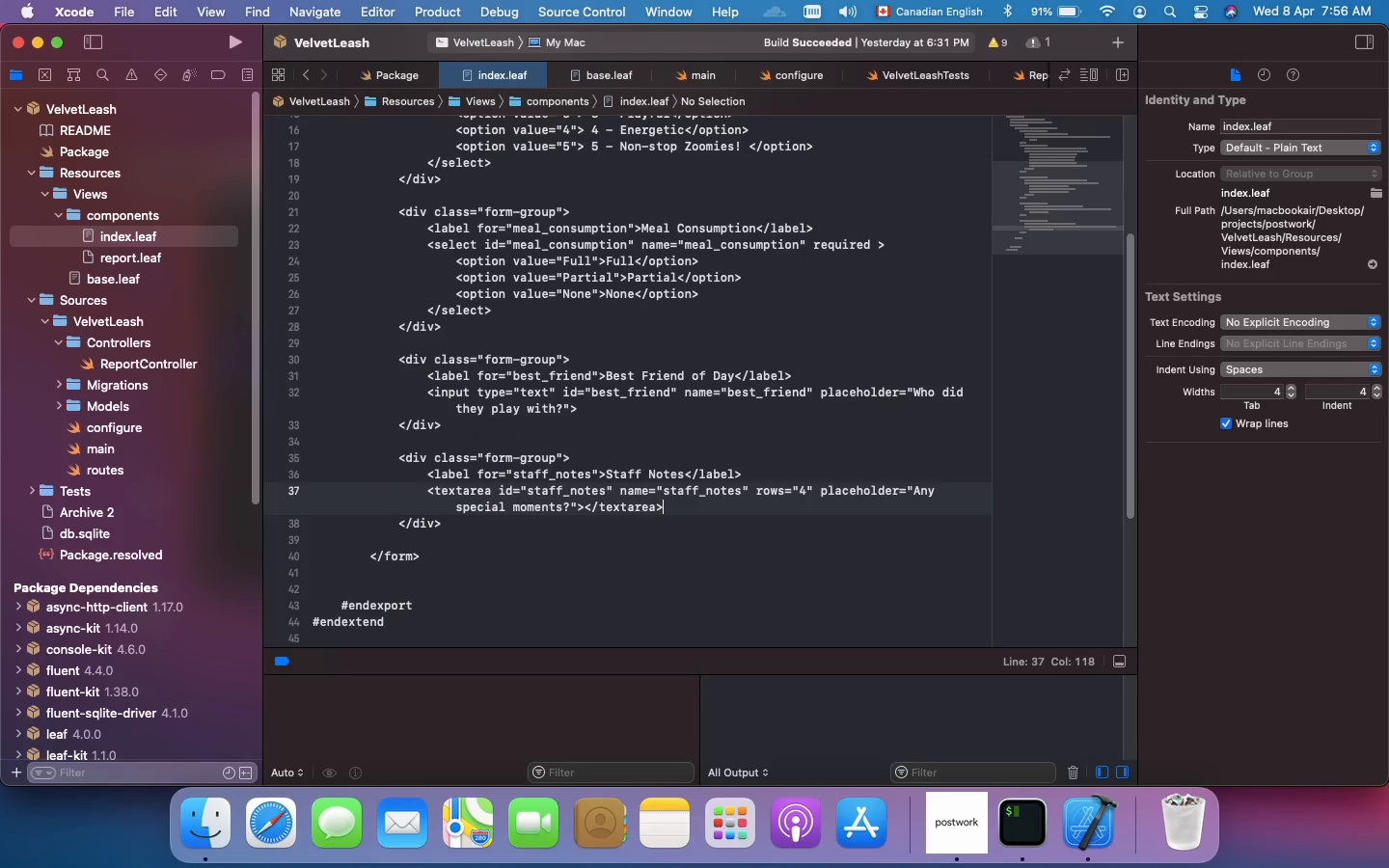 
hold_key(key=S, duration=0.34)
 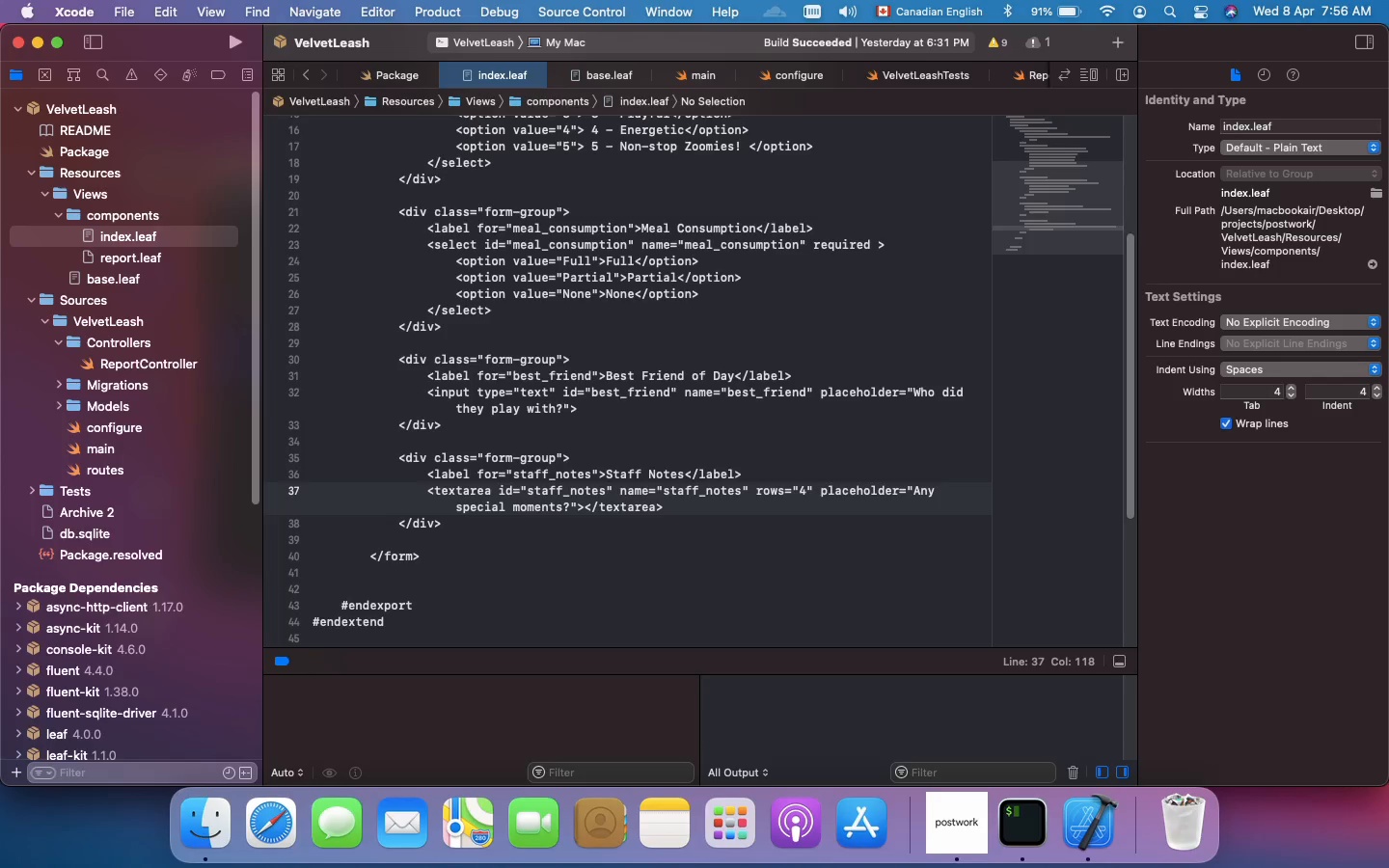 
scroll: coordinate [455, 513], scroll_direction: down, amount: 2.0
 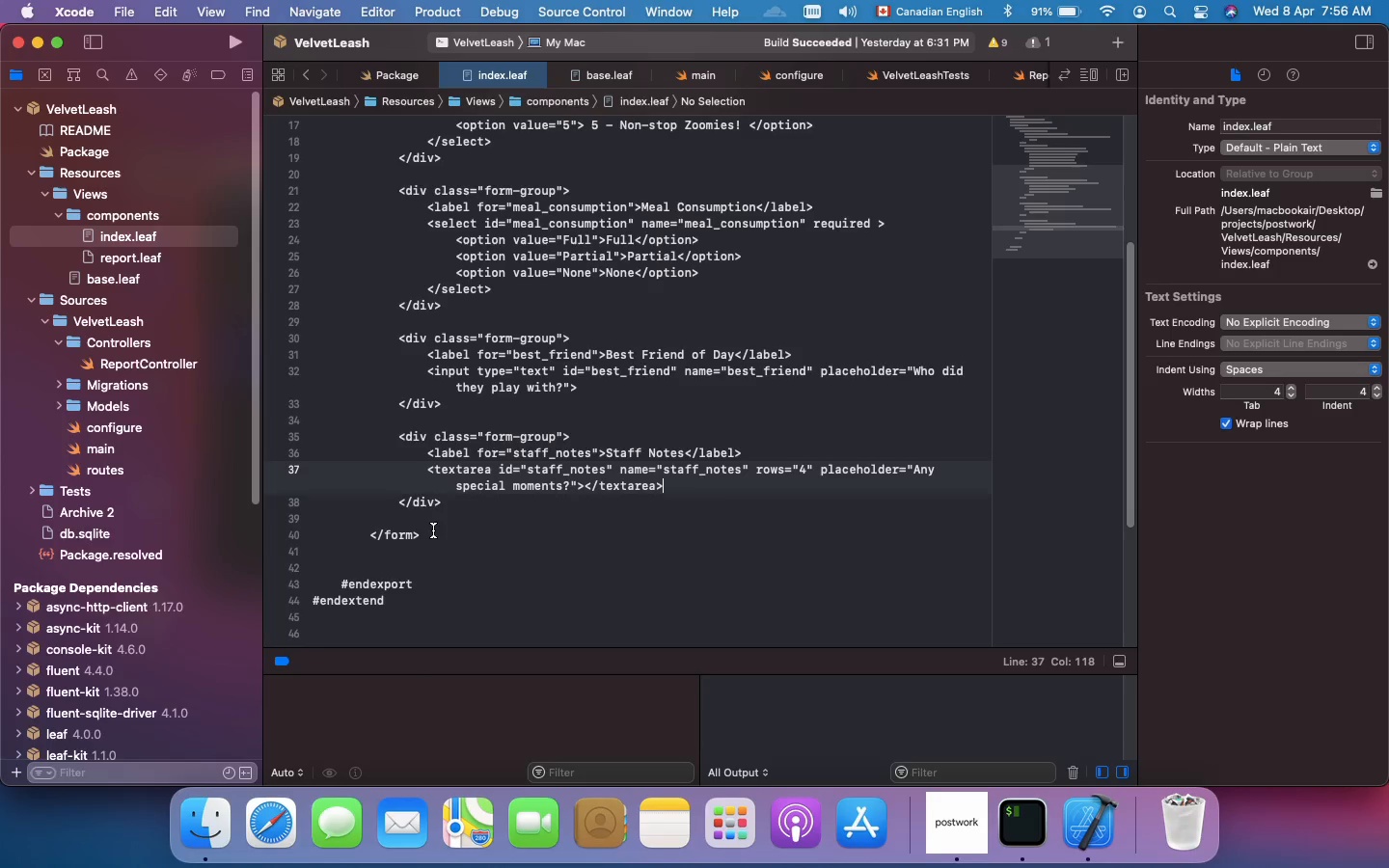 
left_click([457, 508])